 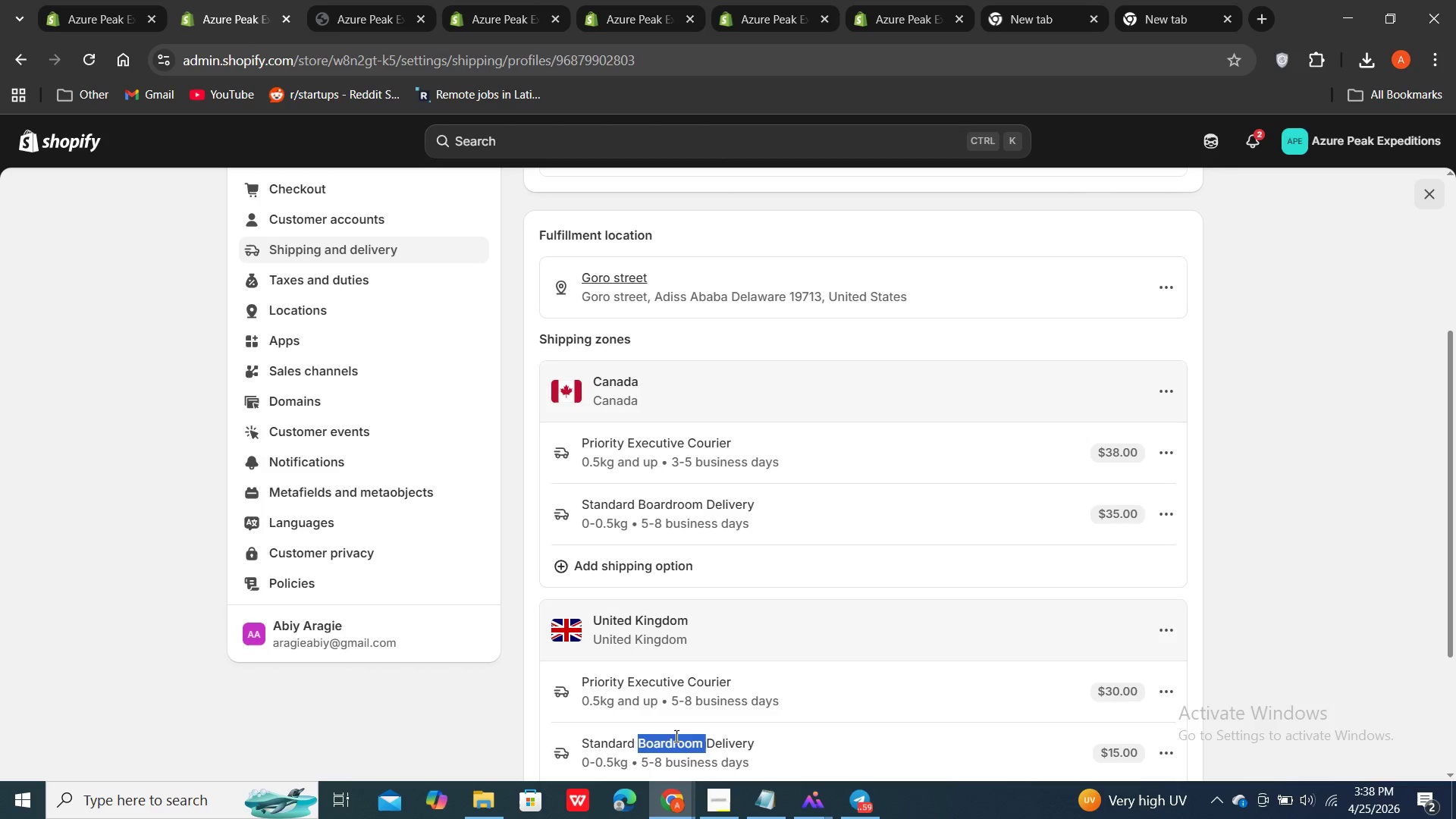 
scroll: coordinate [690, 352], scroll_direction: up, amount: 11.0
 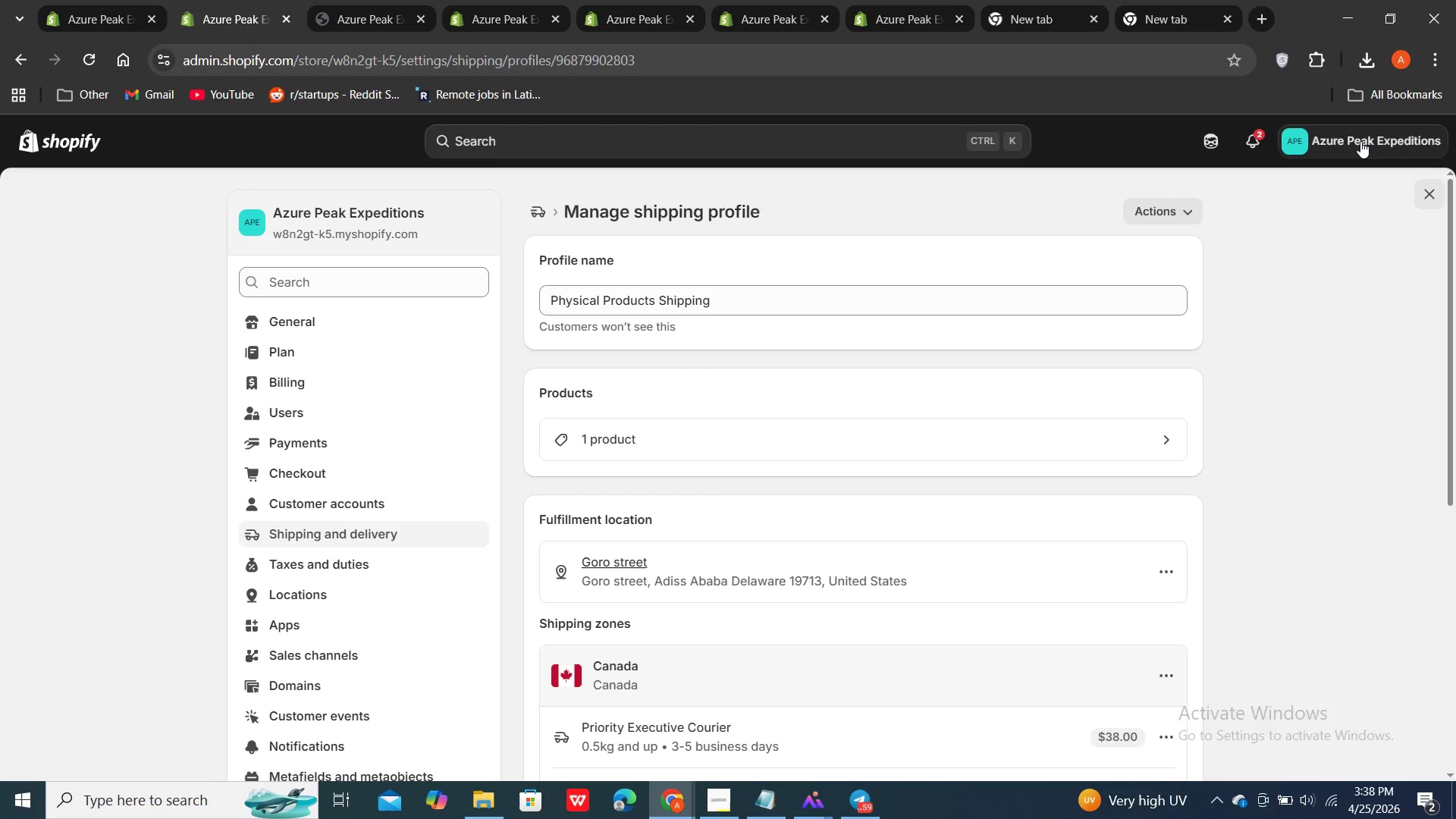 
left_click([1360, 141])
 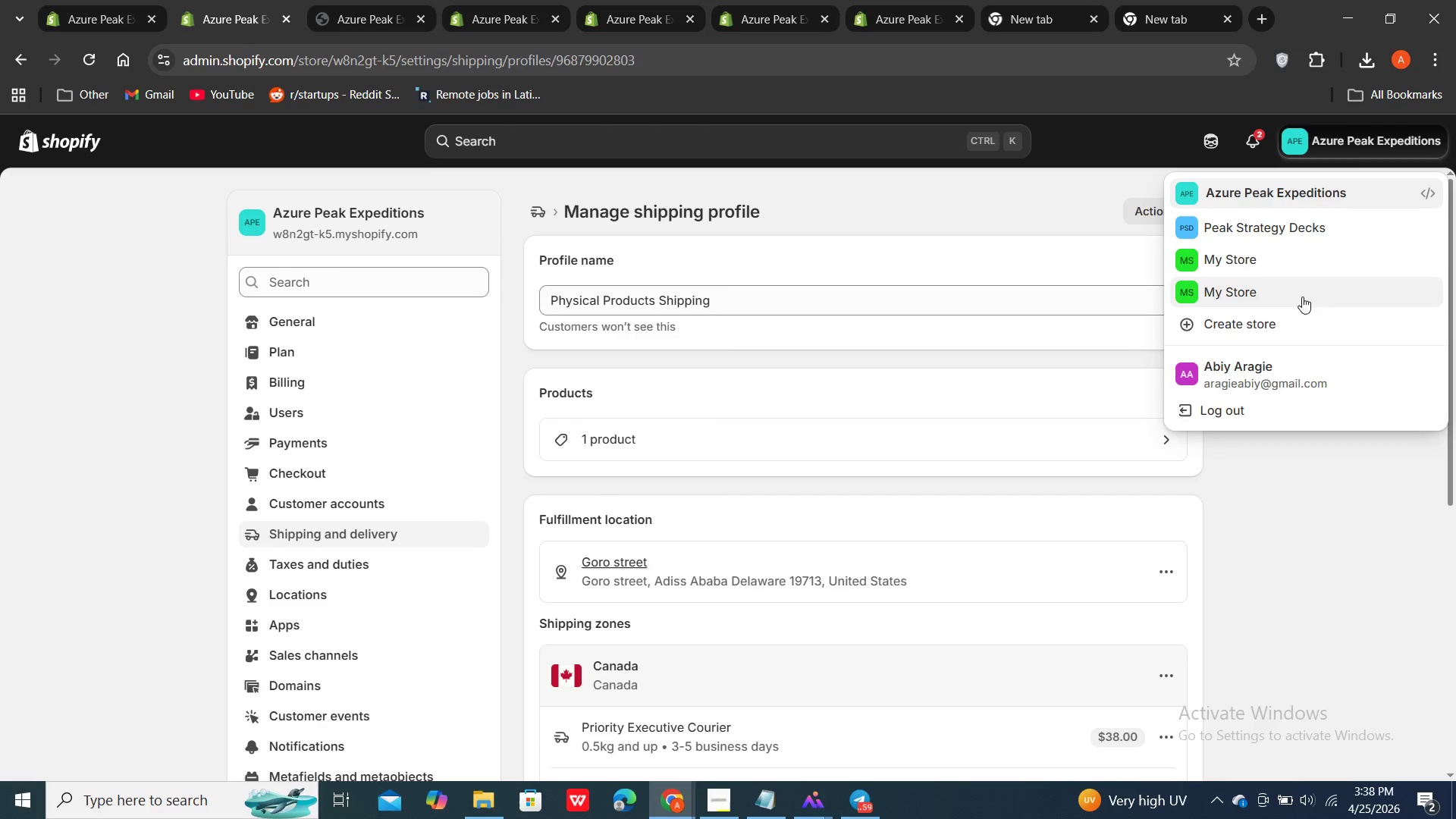 
wait(5.84)
 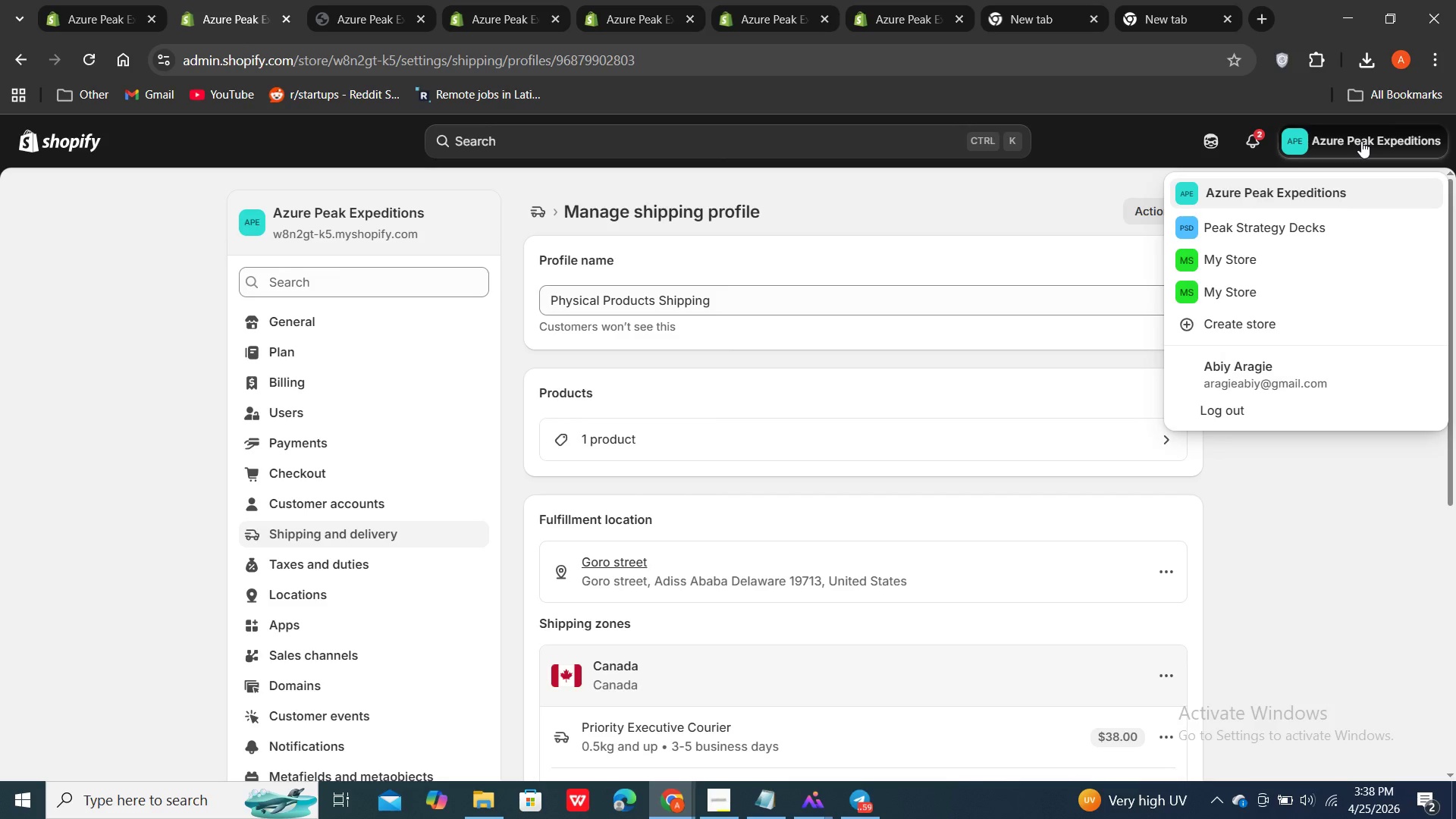 
double_click([1291, 323])
 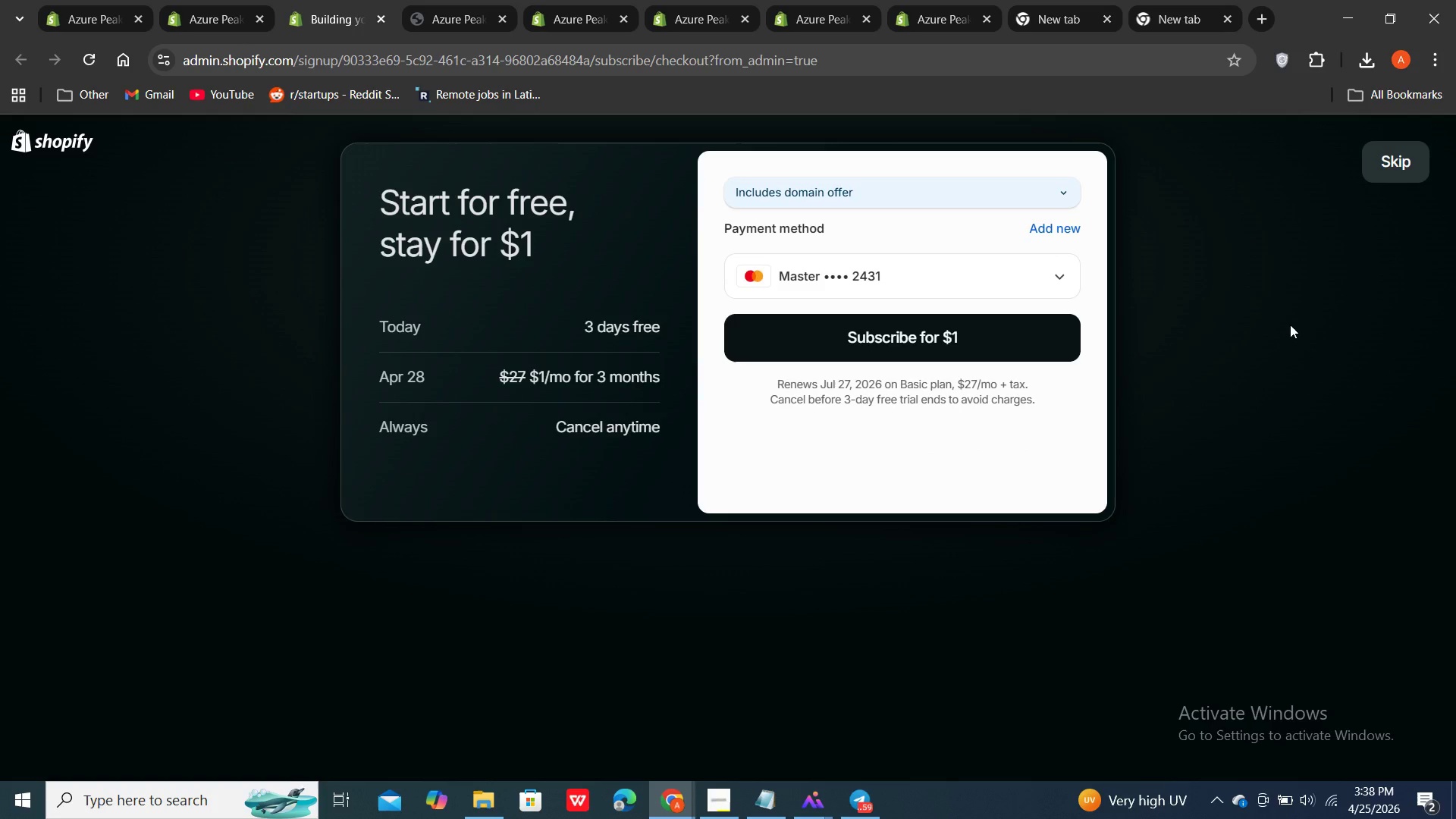 
wait(17.94)
 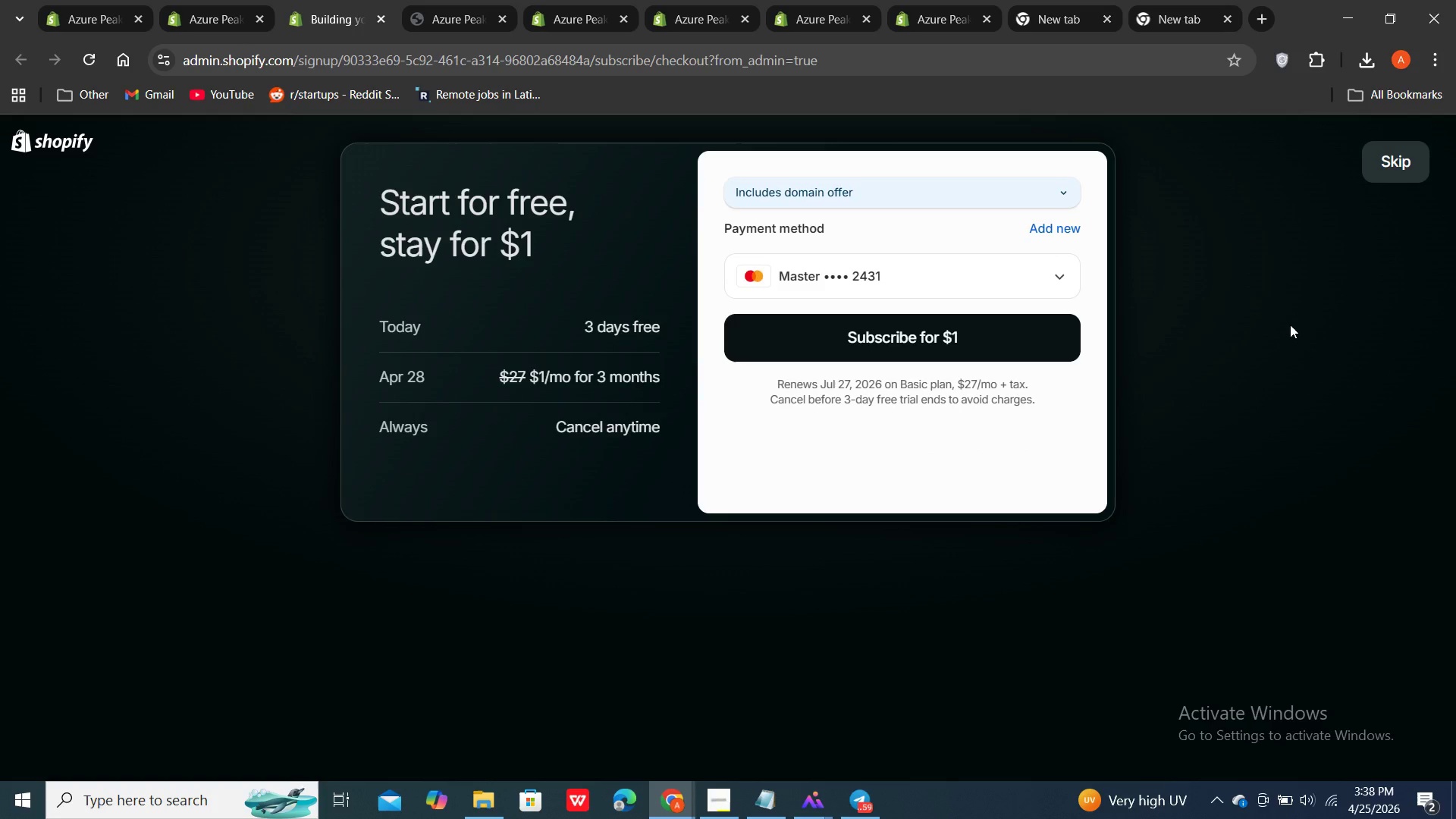 
double_click([1401, 162])
 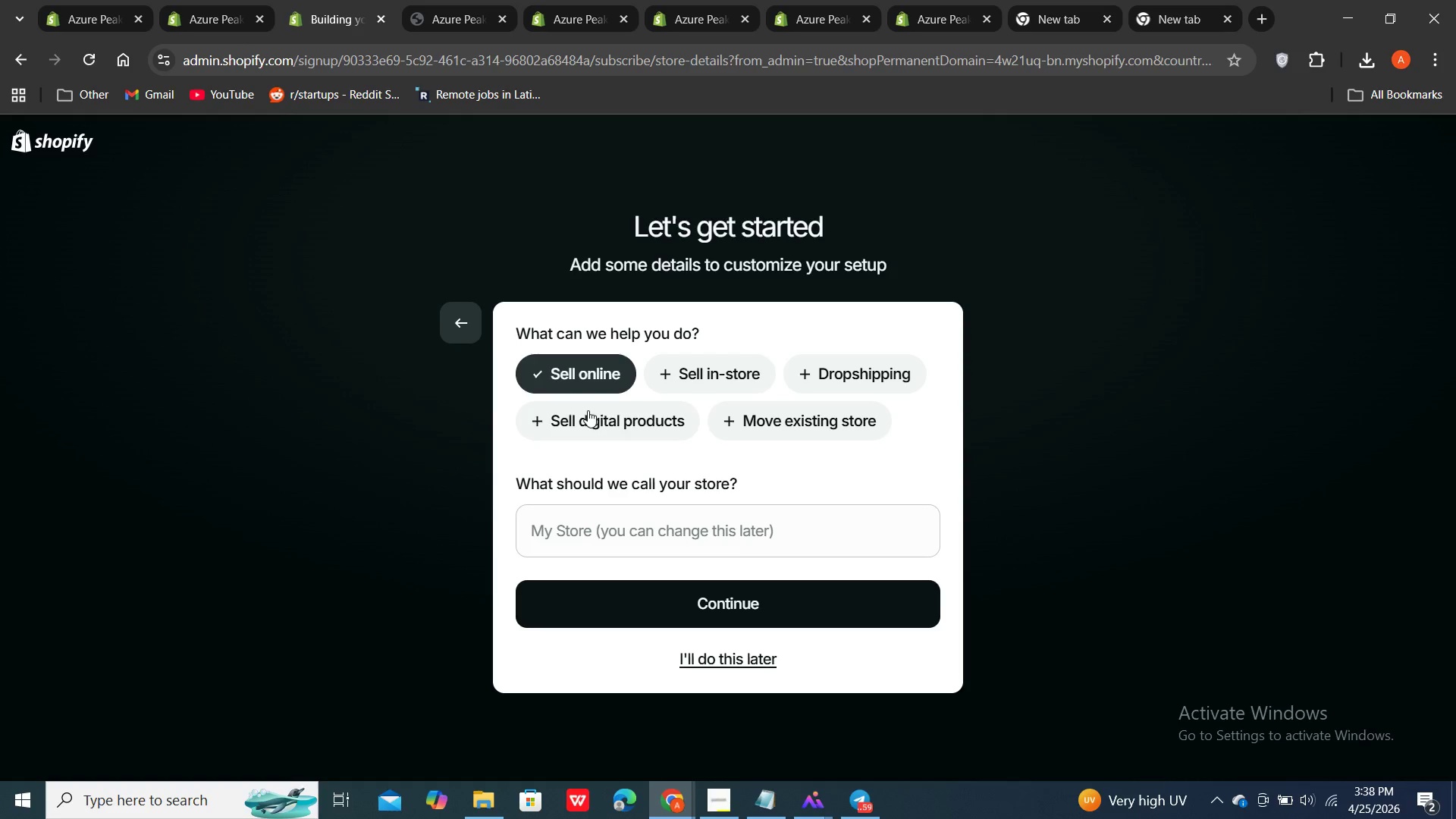 
wait(17.45)
 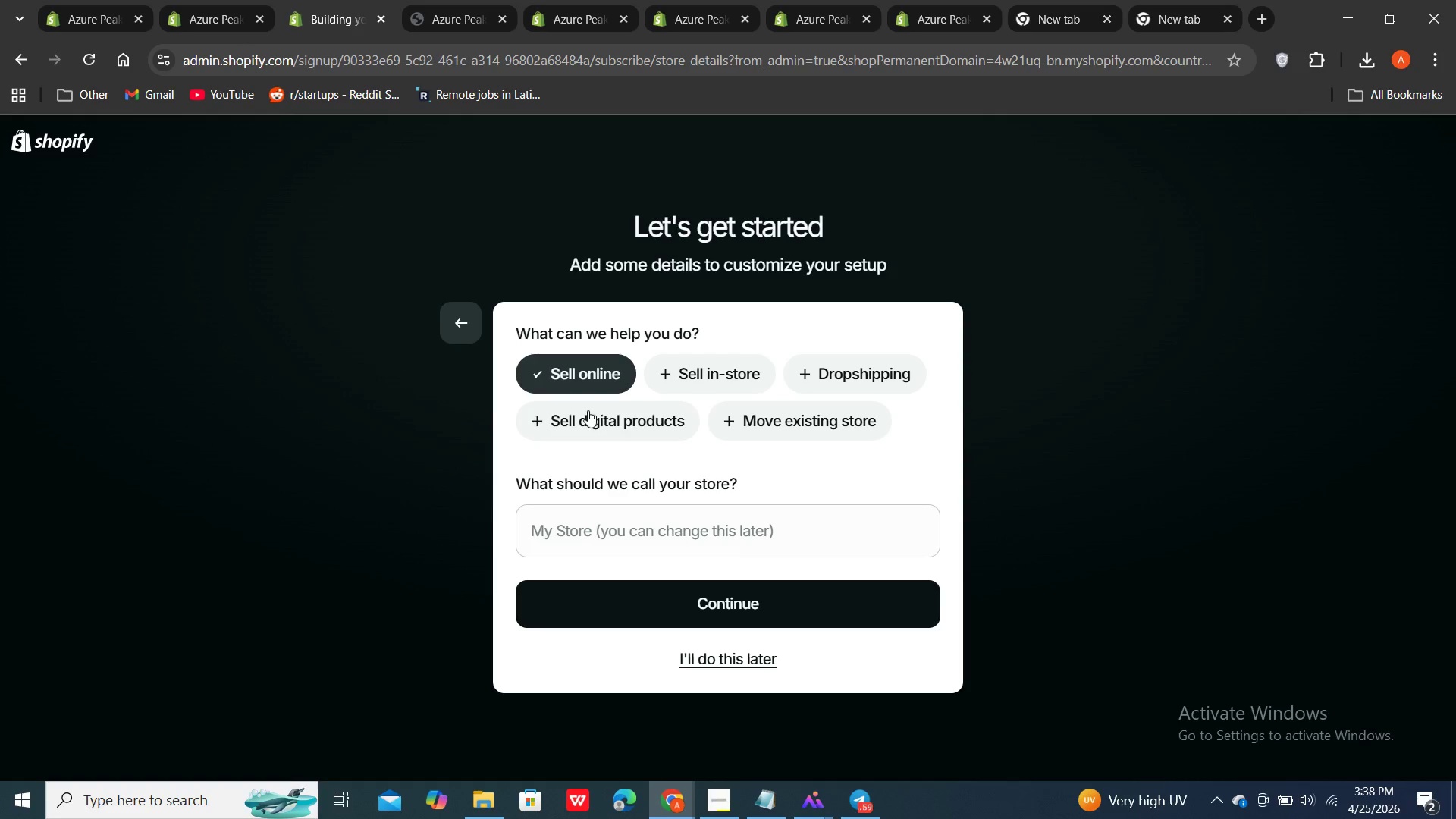 
double_click([767, 792])
 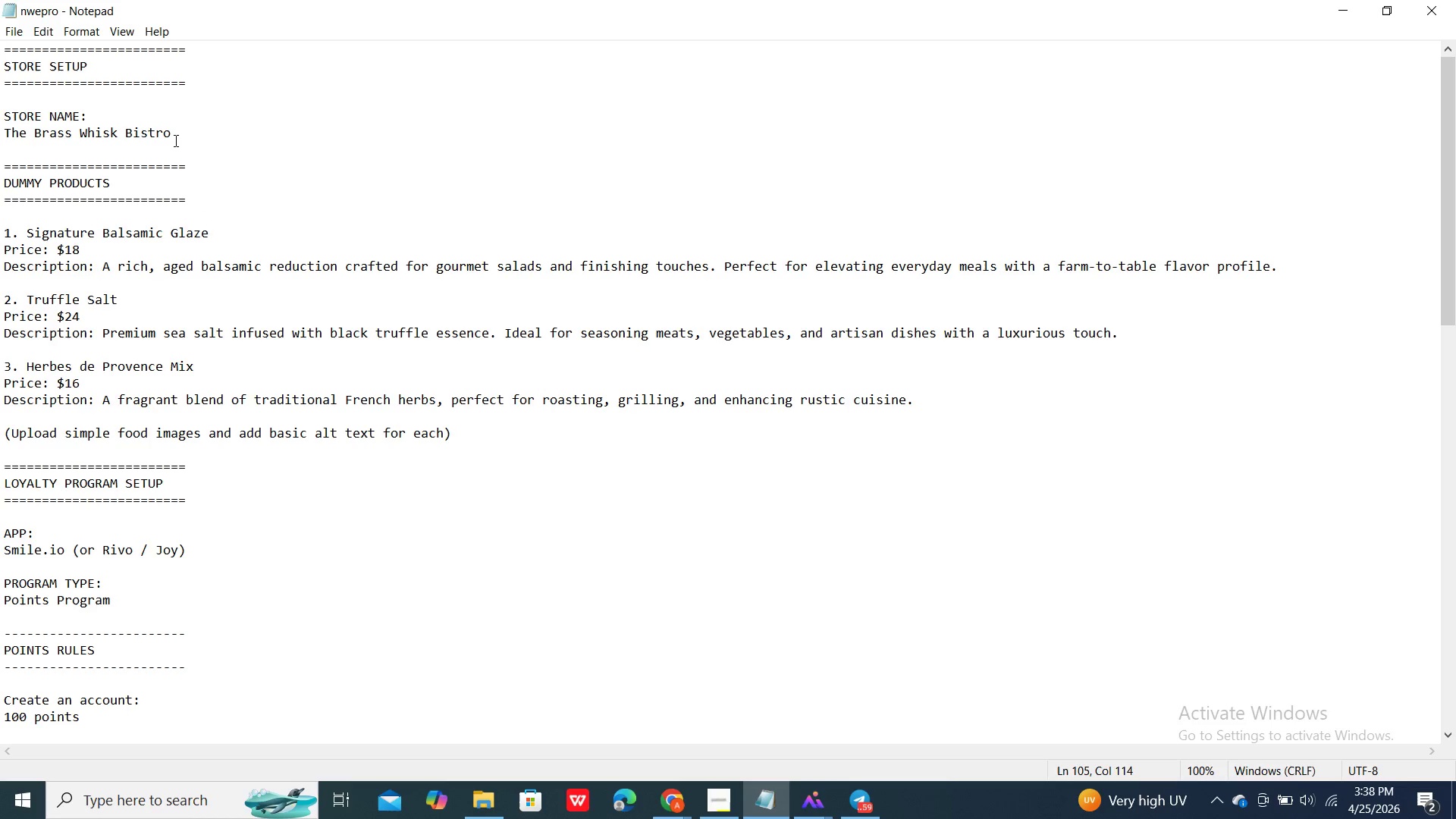 
left_click_drag(start_coordinate=[182, 129], to_coordinate=[0, 129])
 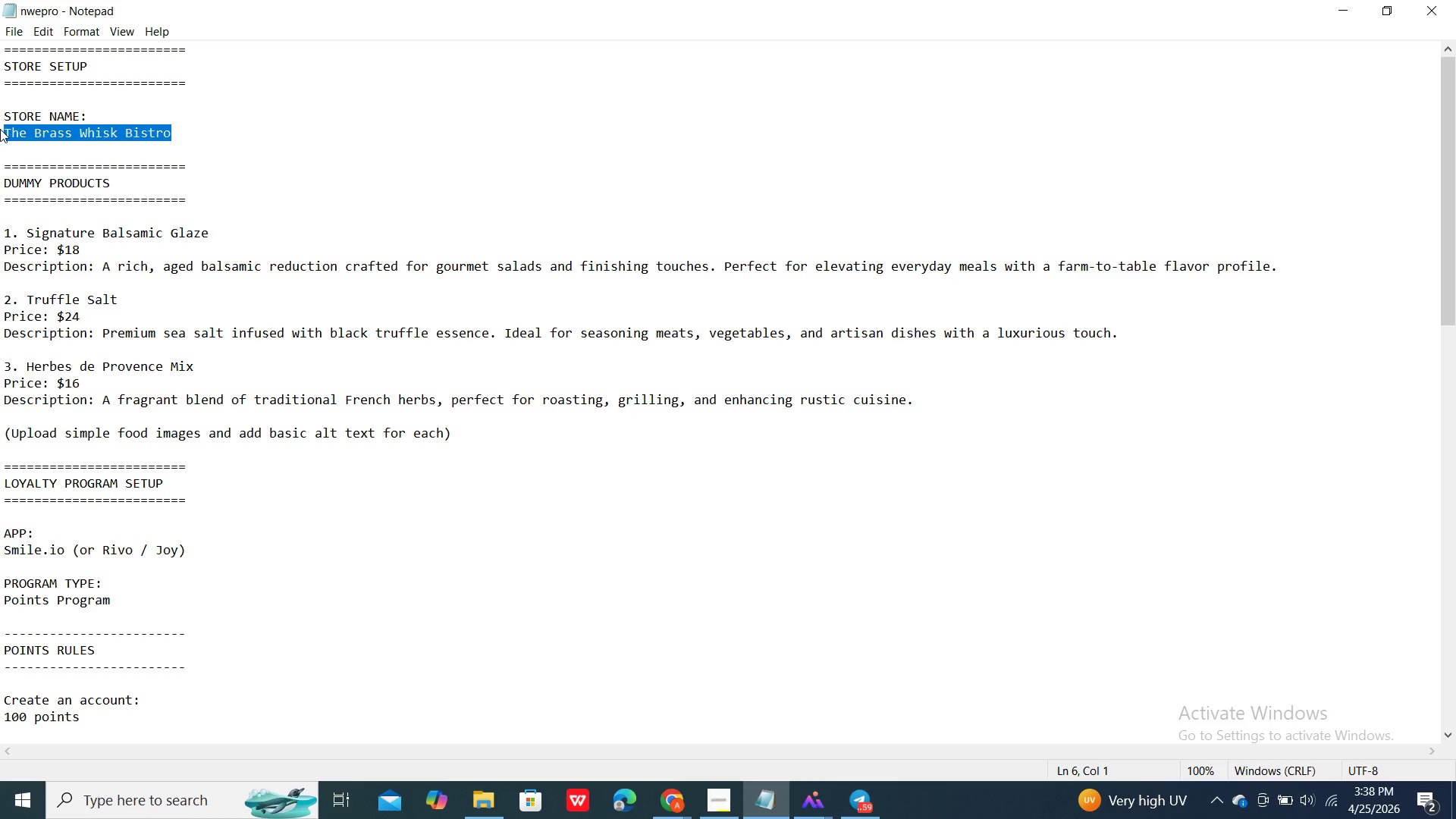 
right_click([0, 129])
 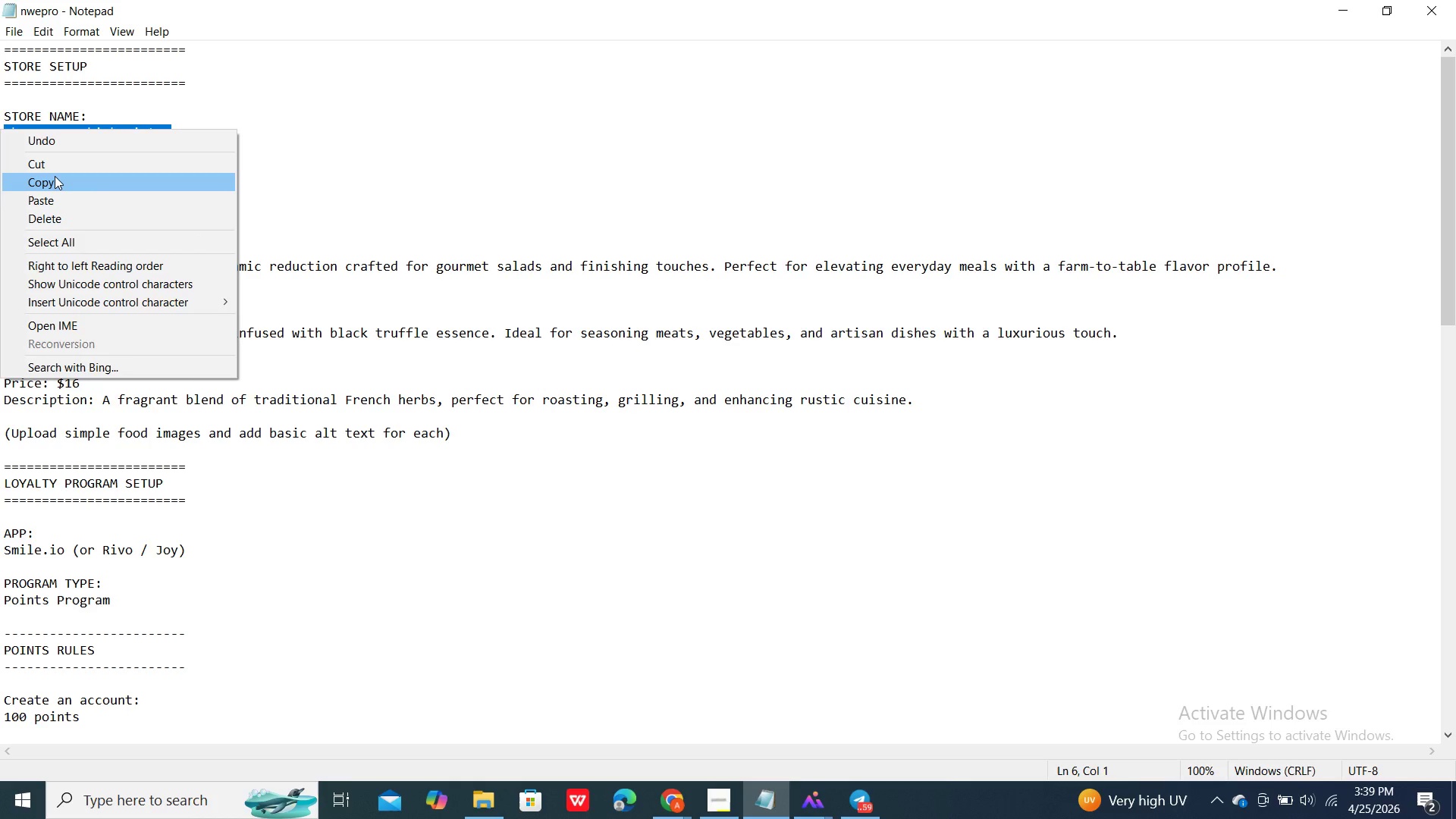 
left_click([55, 176])
 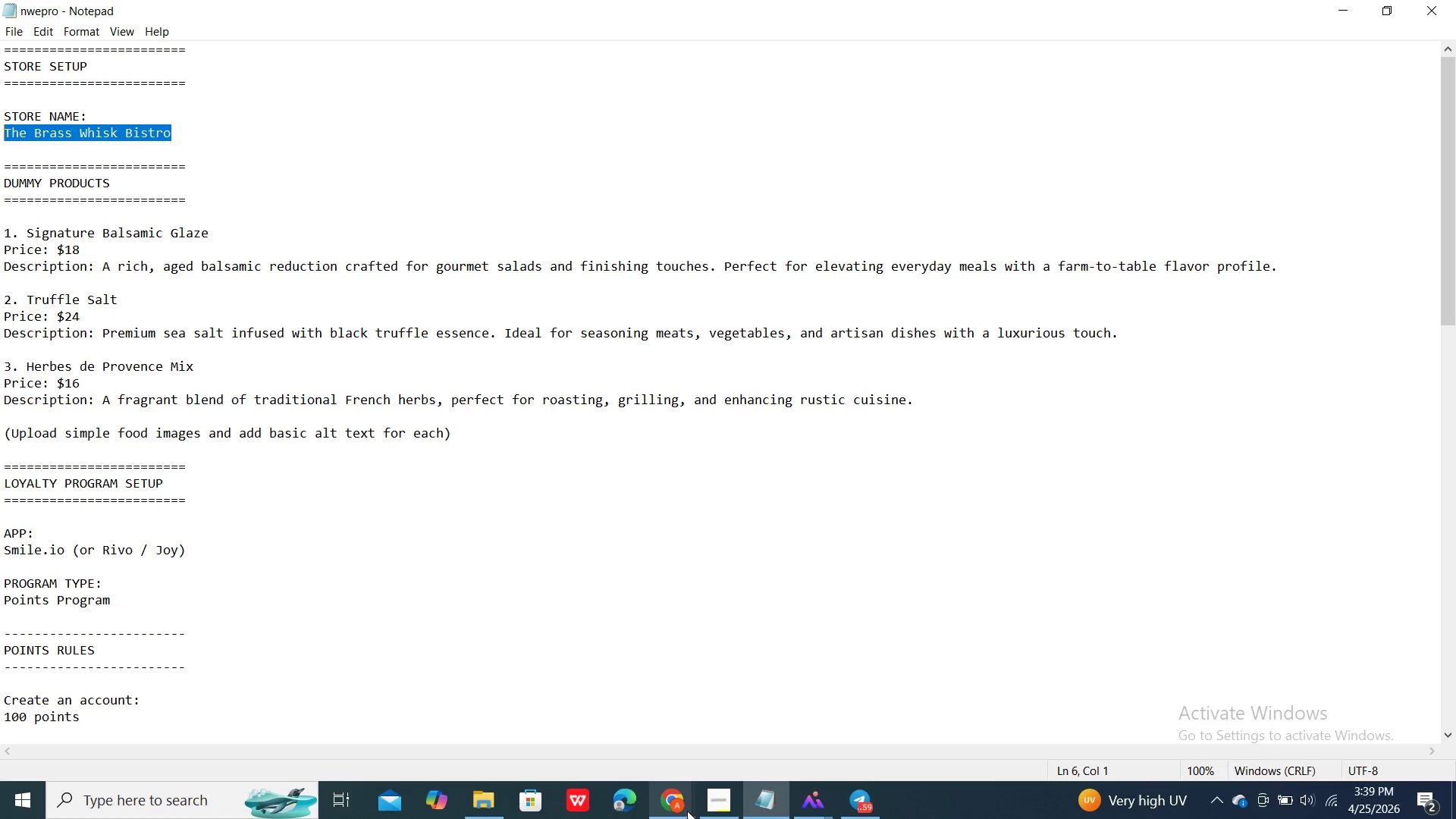 
double_click([682, 807])
 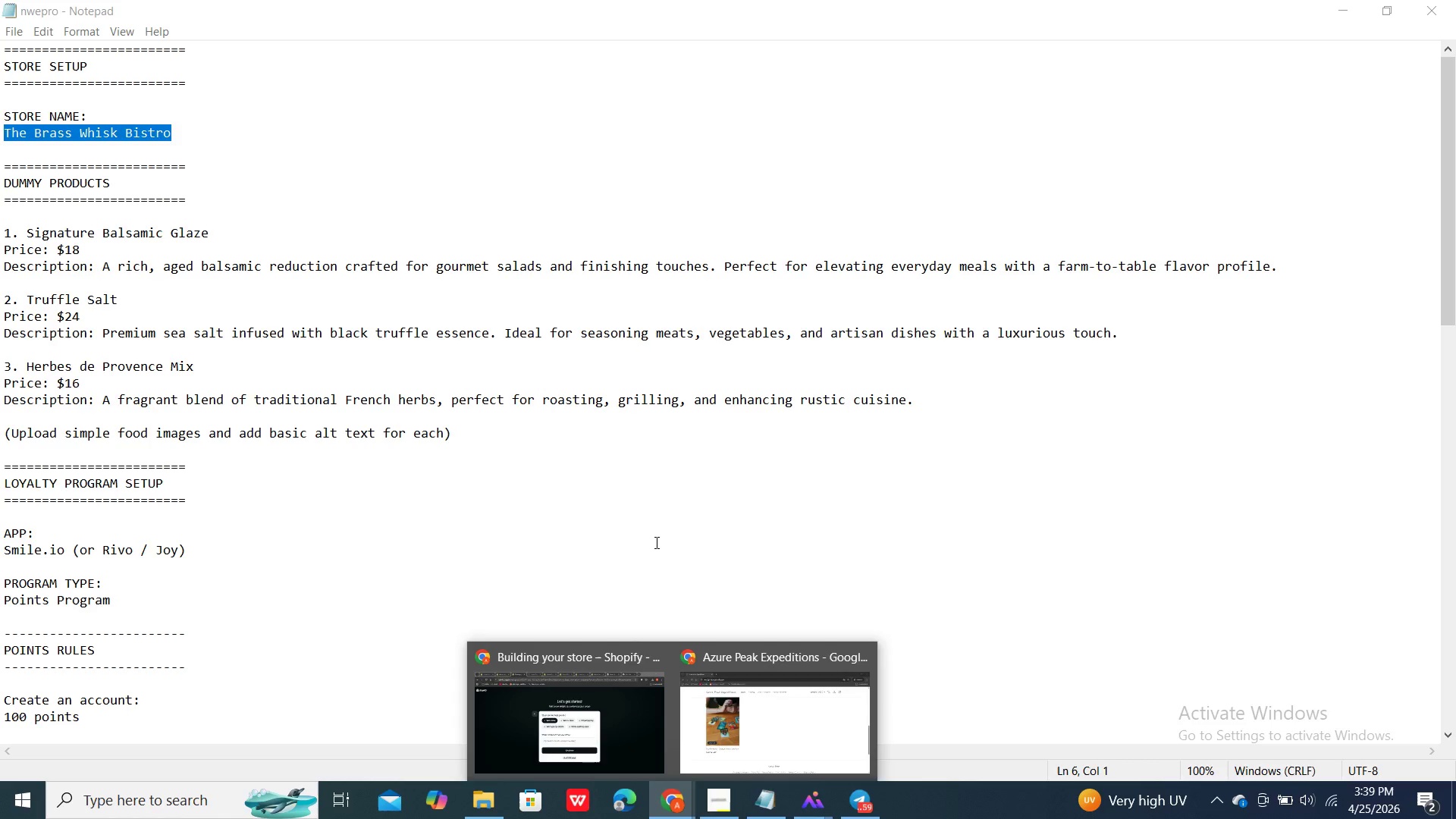 
left_click([602, 725])
 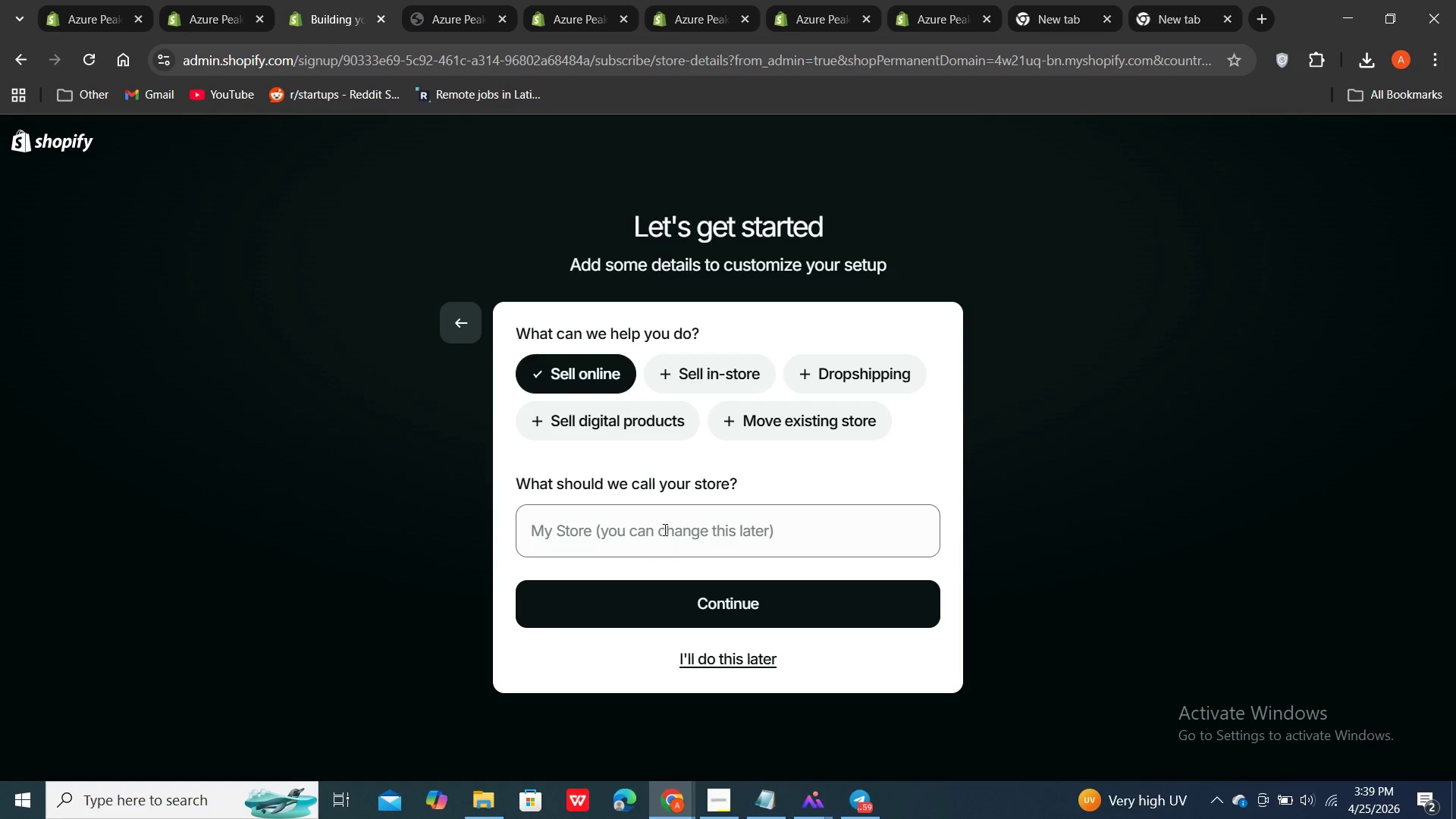 
left_click([664, 529])
 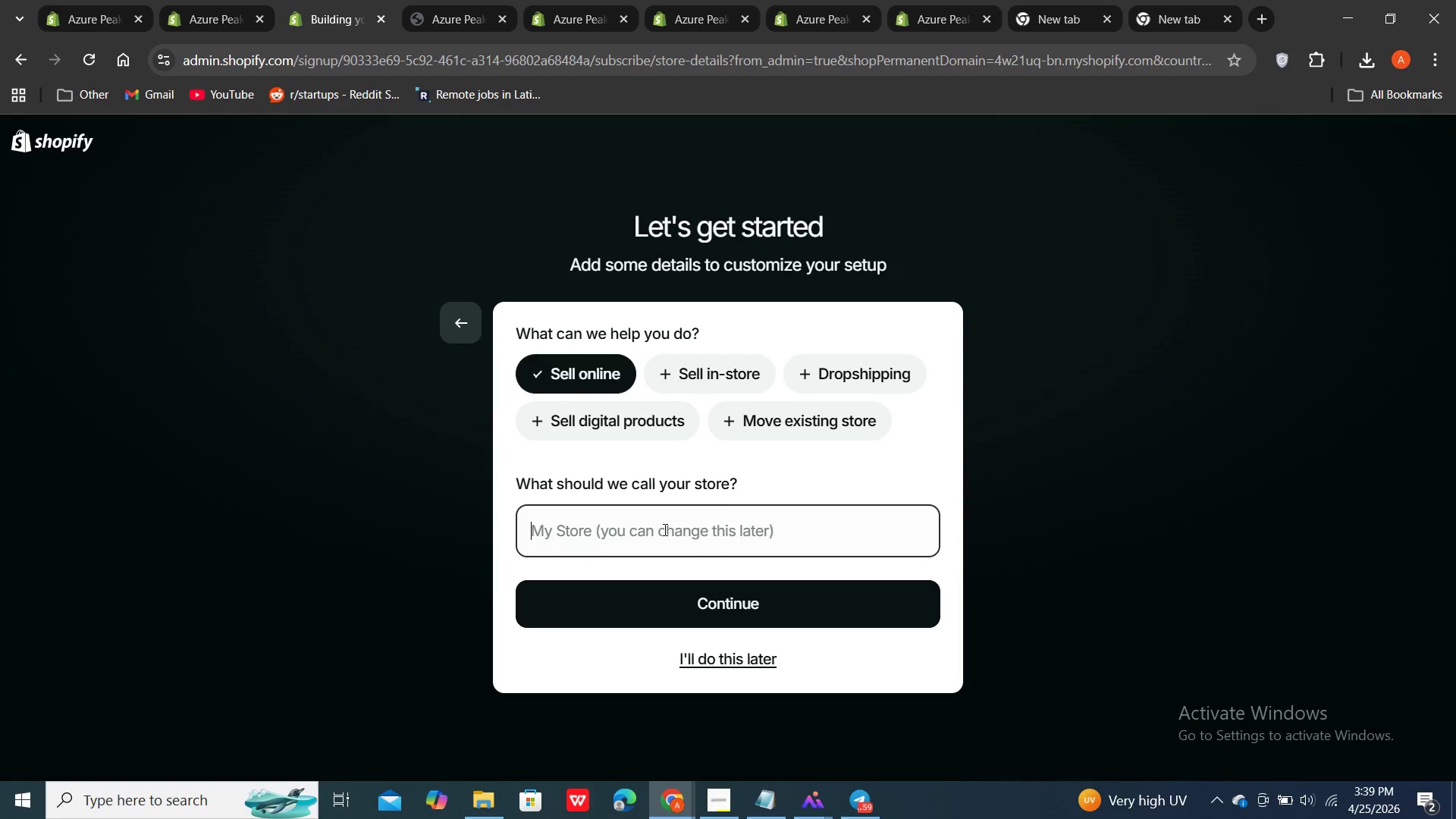 
key(Control+V)
 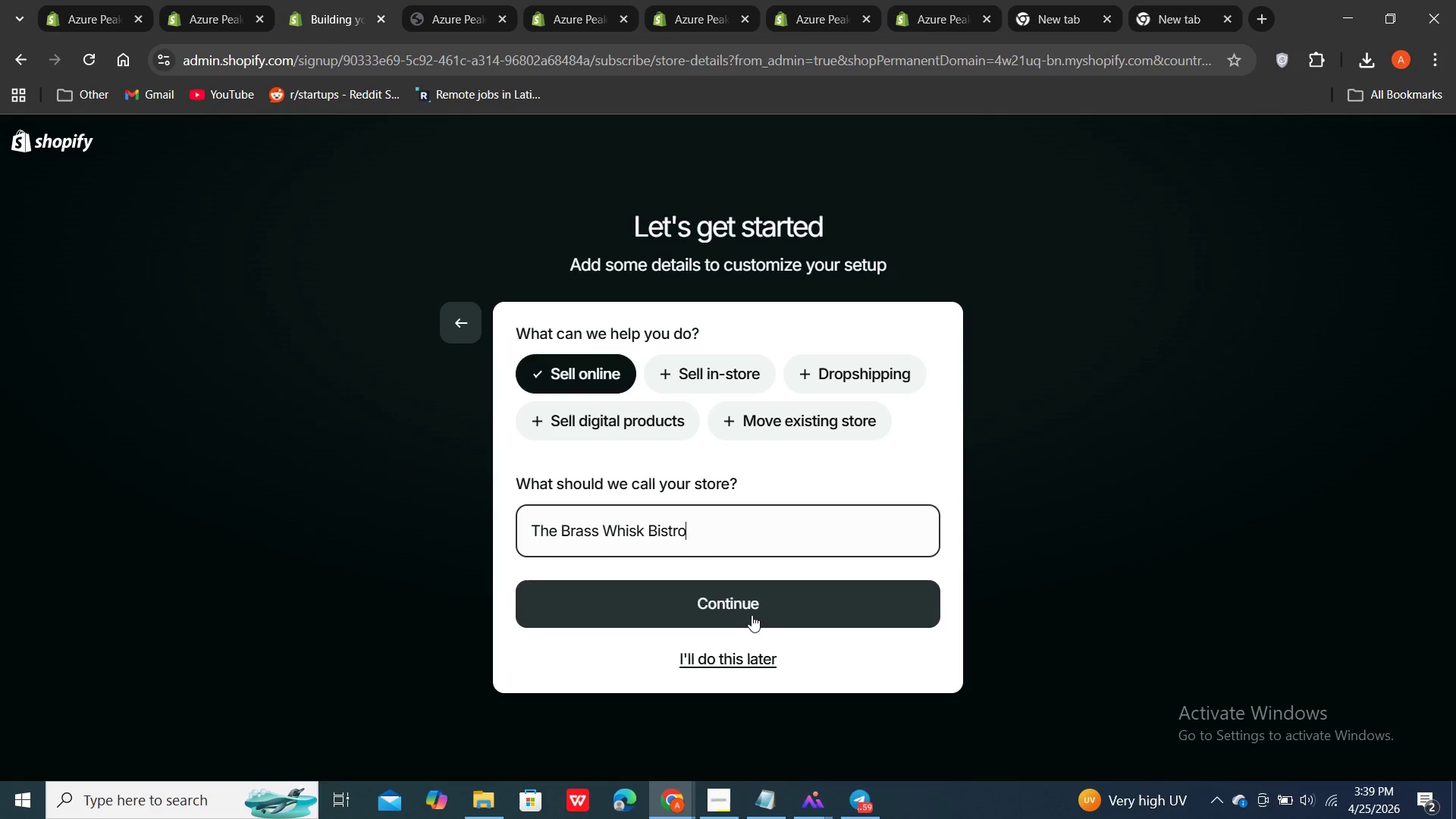 
double_click([752, 615])
 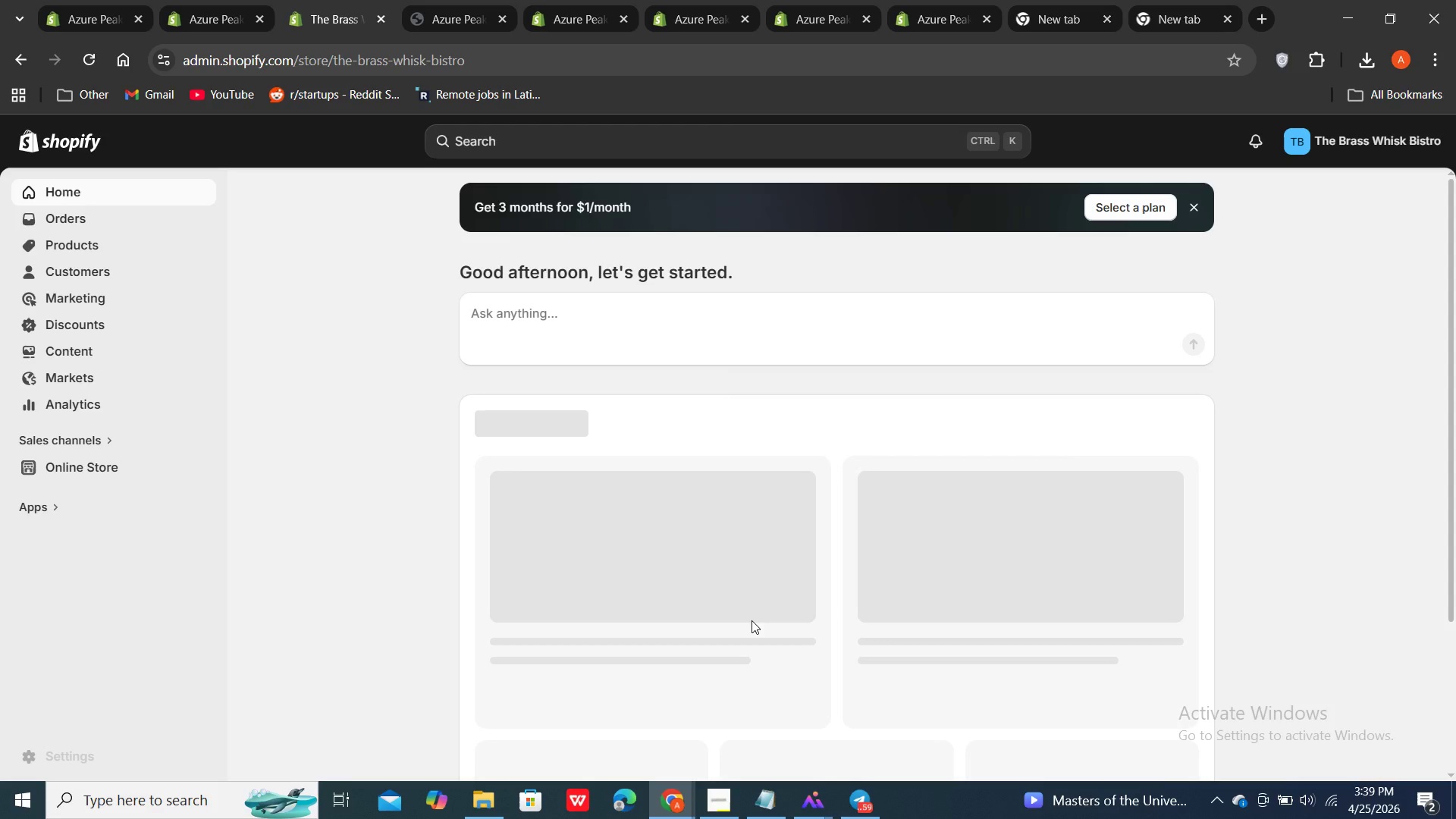 
wait(20.17)
 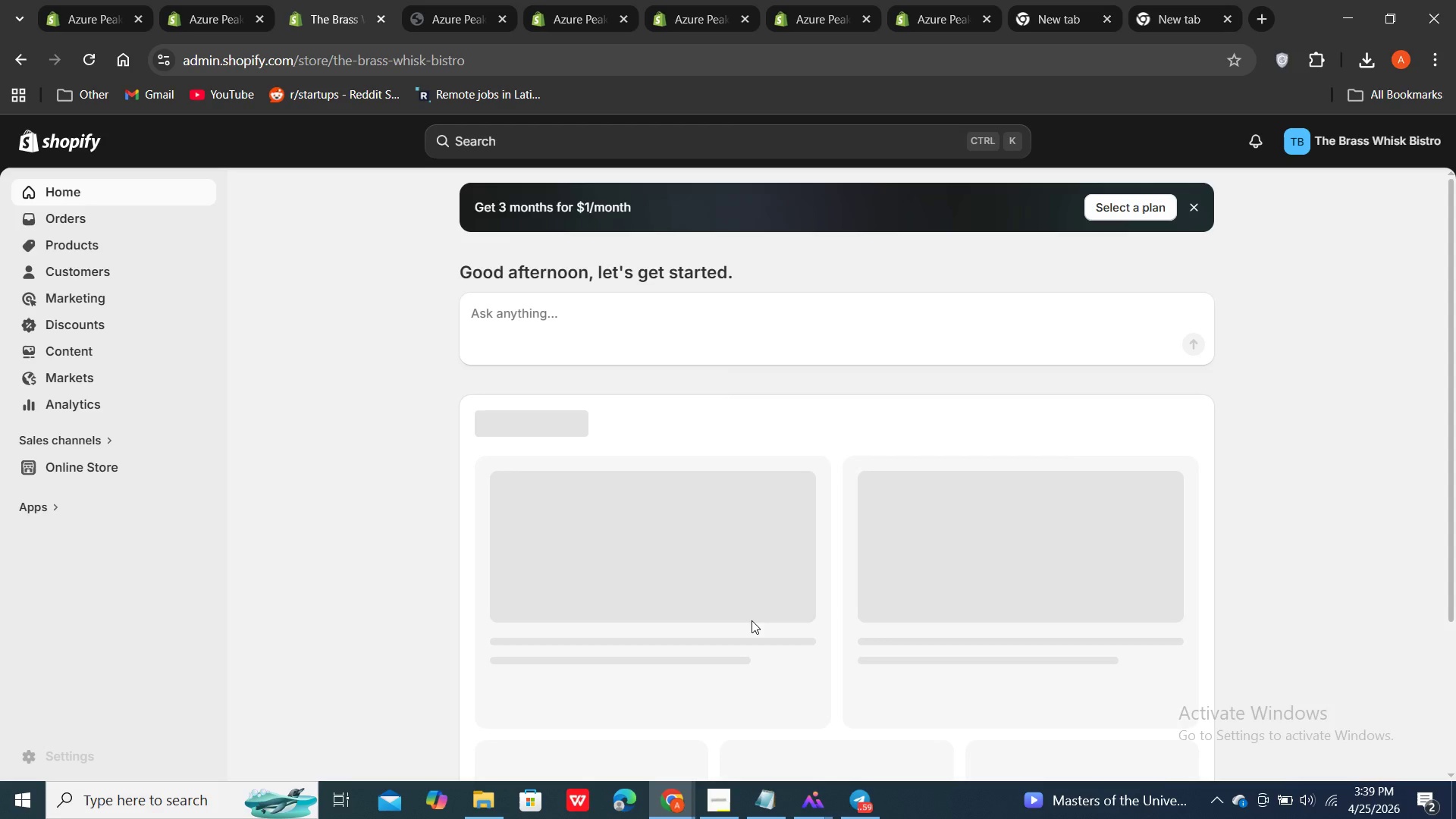 
scroll: coordinate [686, 419], scroll_direction: down, amount: 3.0
 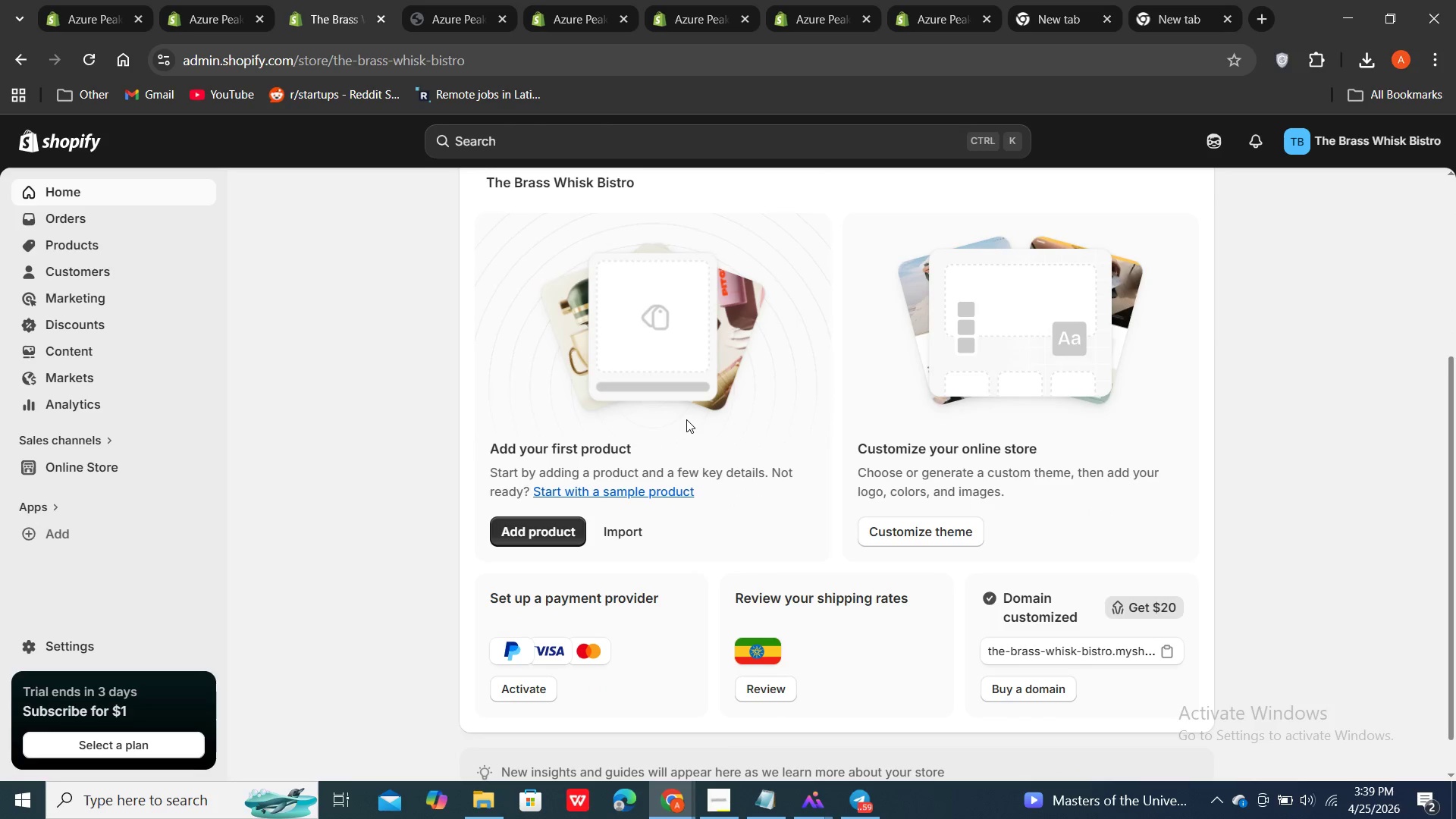 
scroll: coordinate [697, 431], scroll_direction: up, amount: 4.0
 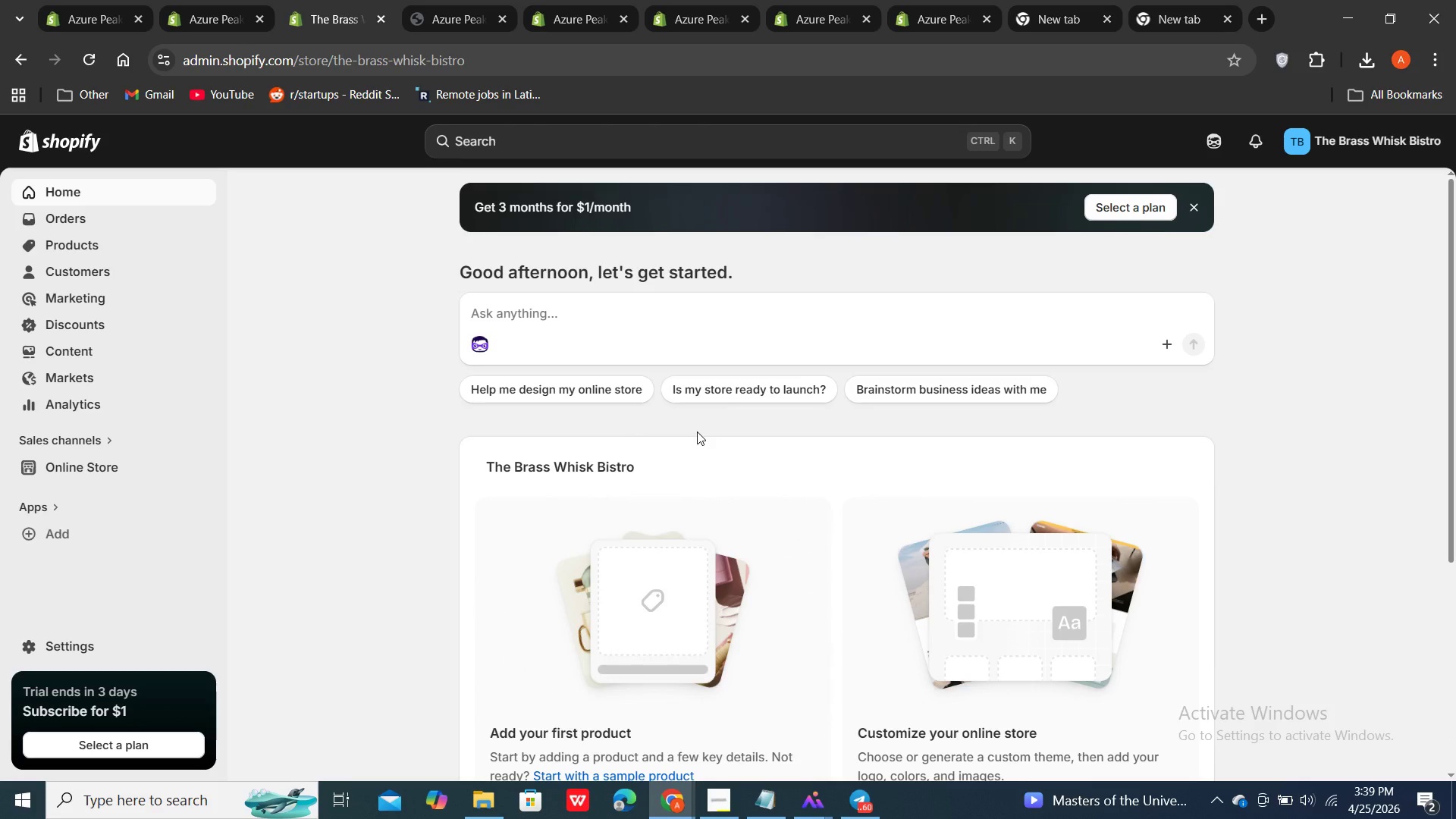 
scroll: coordinate [697, 431], scroll_direction: down, amount: 2.0
 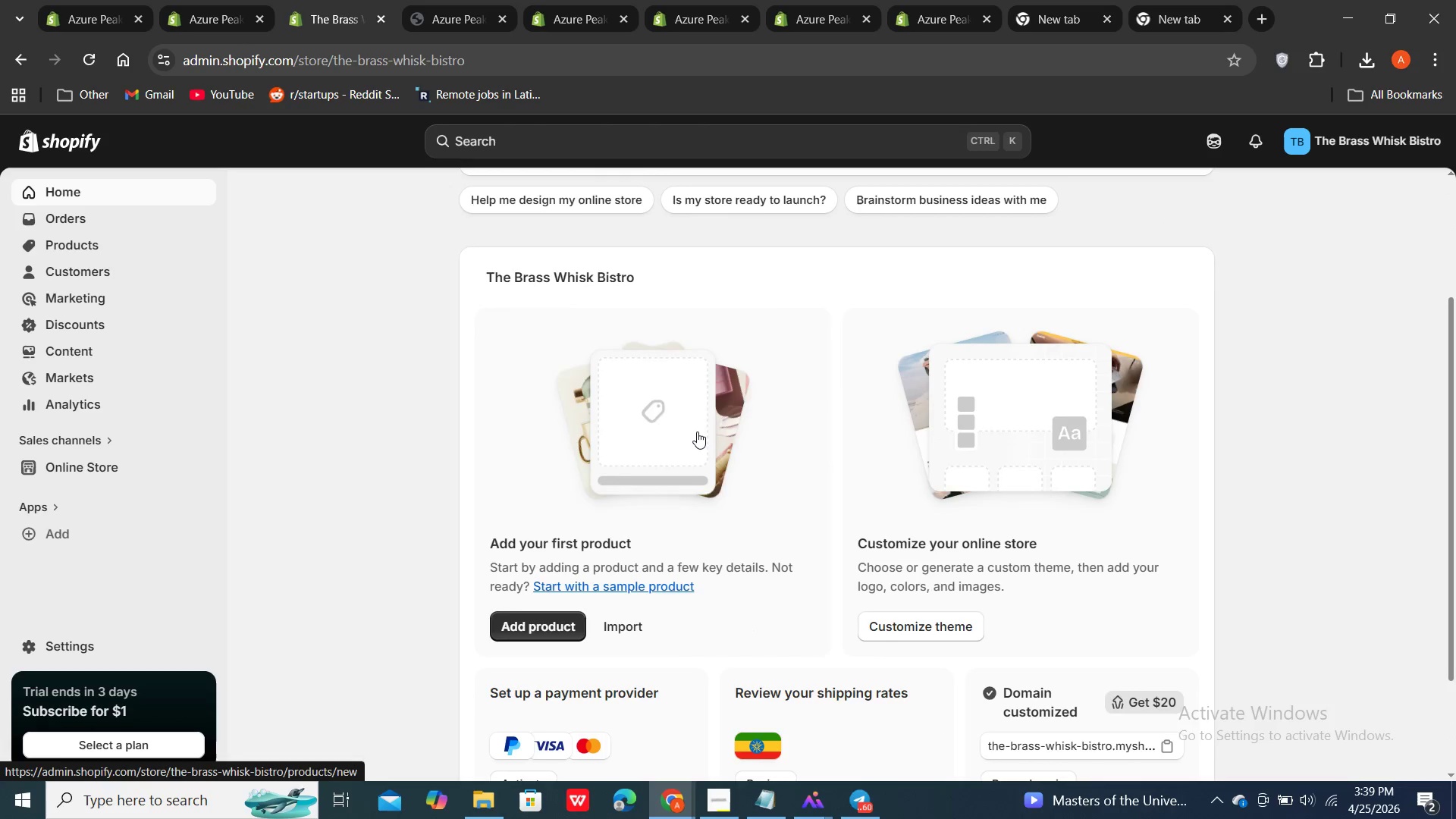 
scroll: coordinate [697, 431], scroll_direction: up, amount: 2.0
 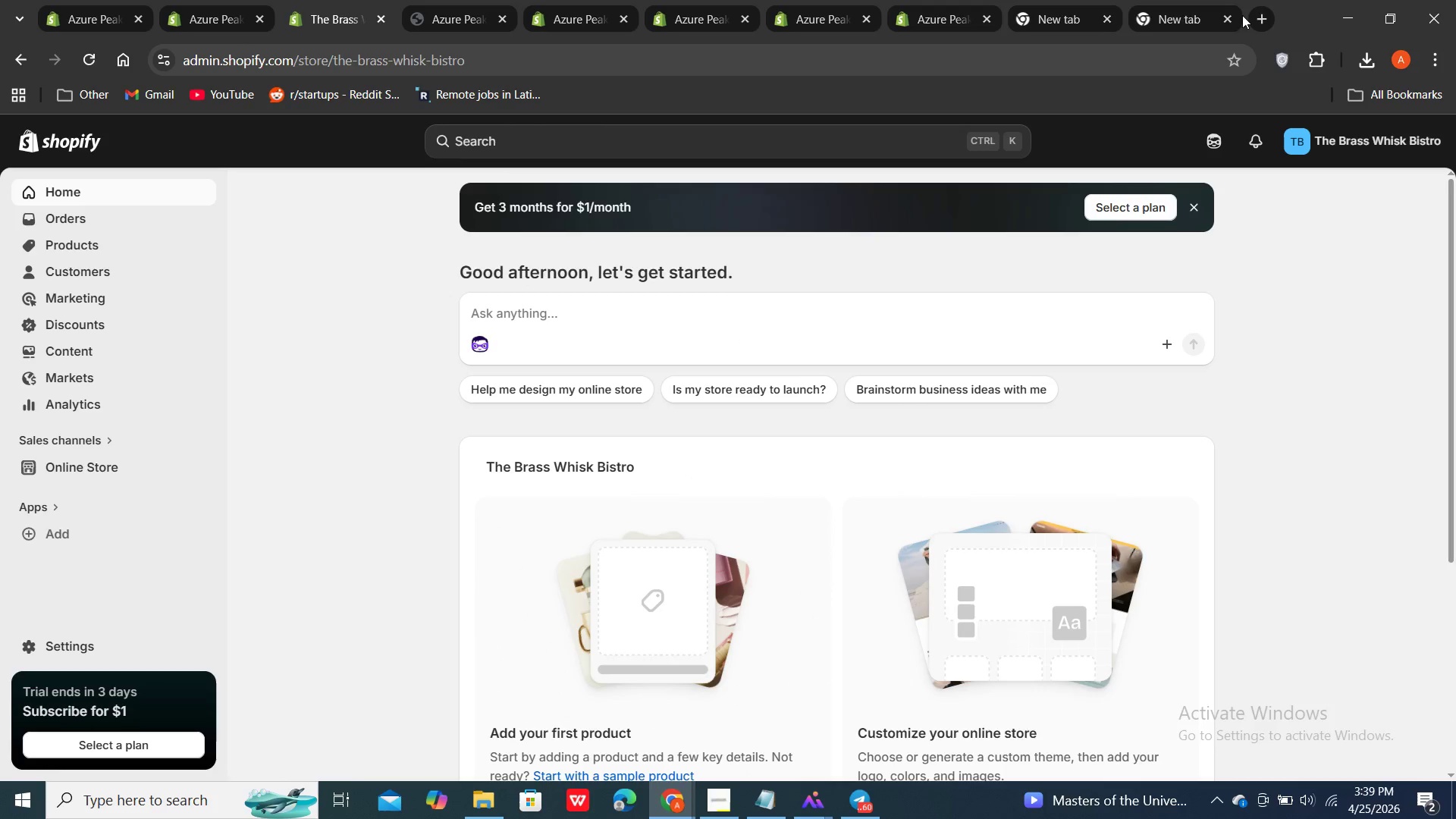 
double_click([1228, 15])
 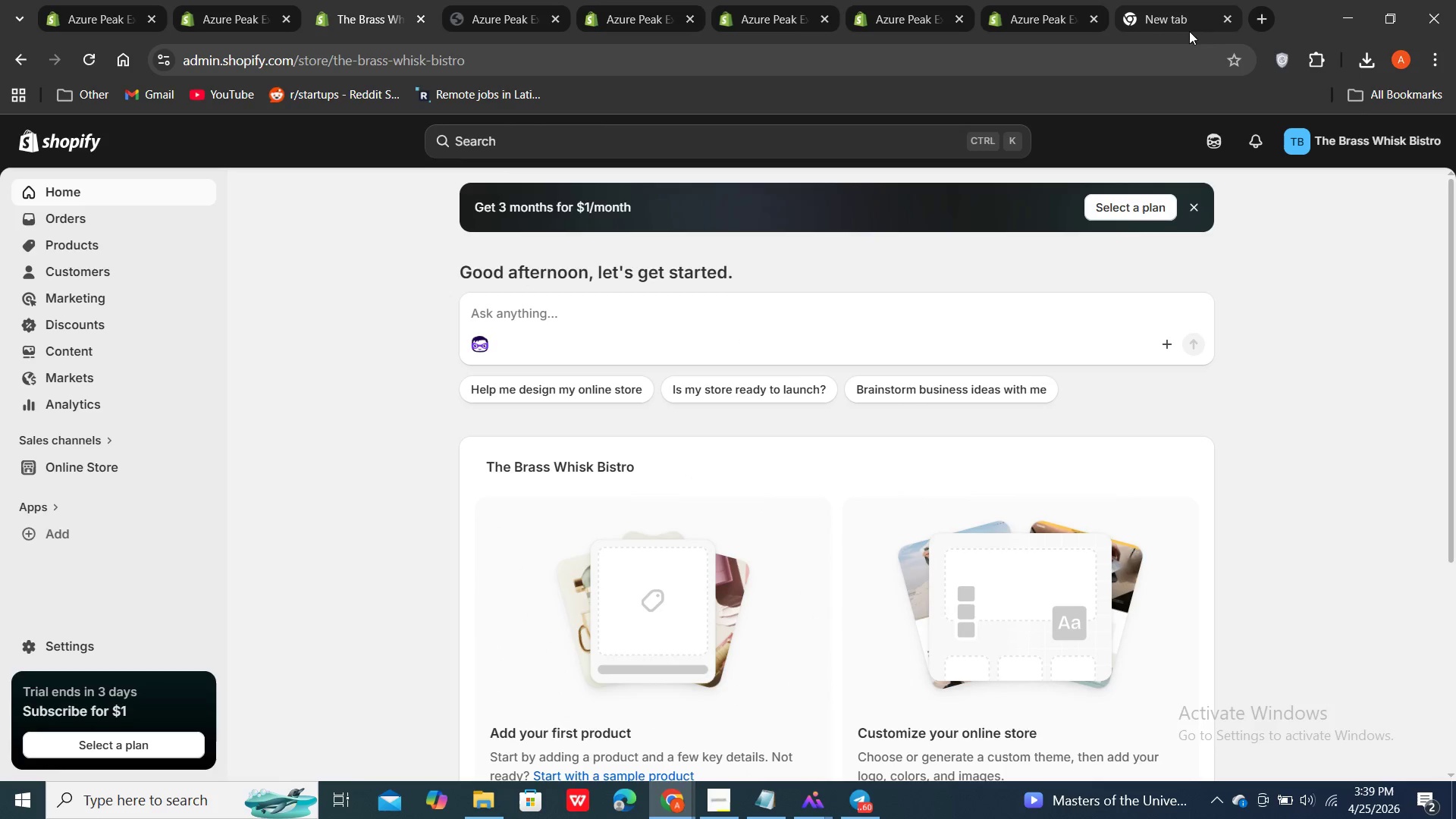 
mouse_move([1221, 17])
 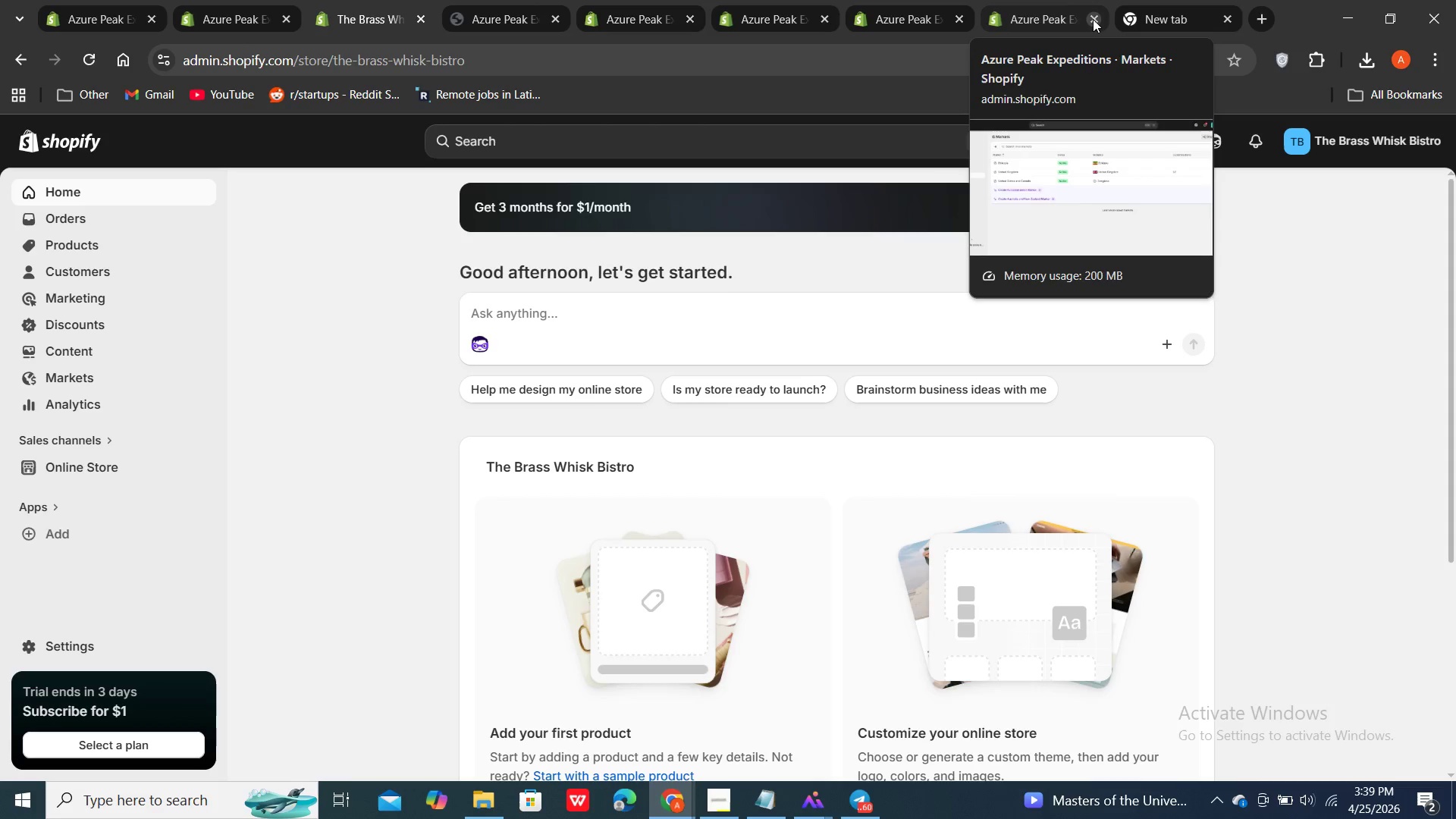 
left_click([1093, 19])
 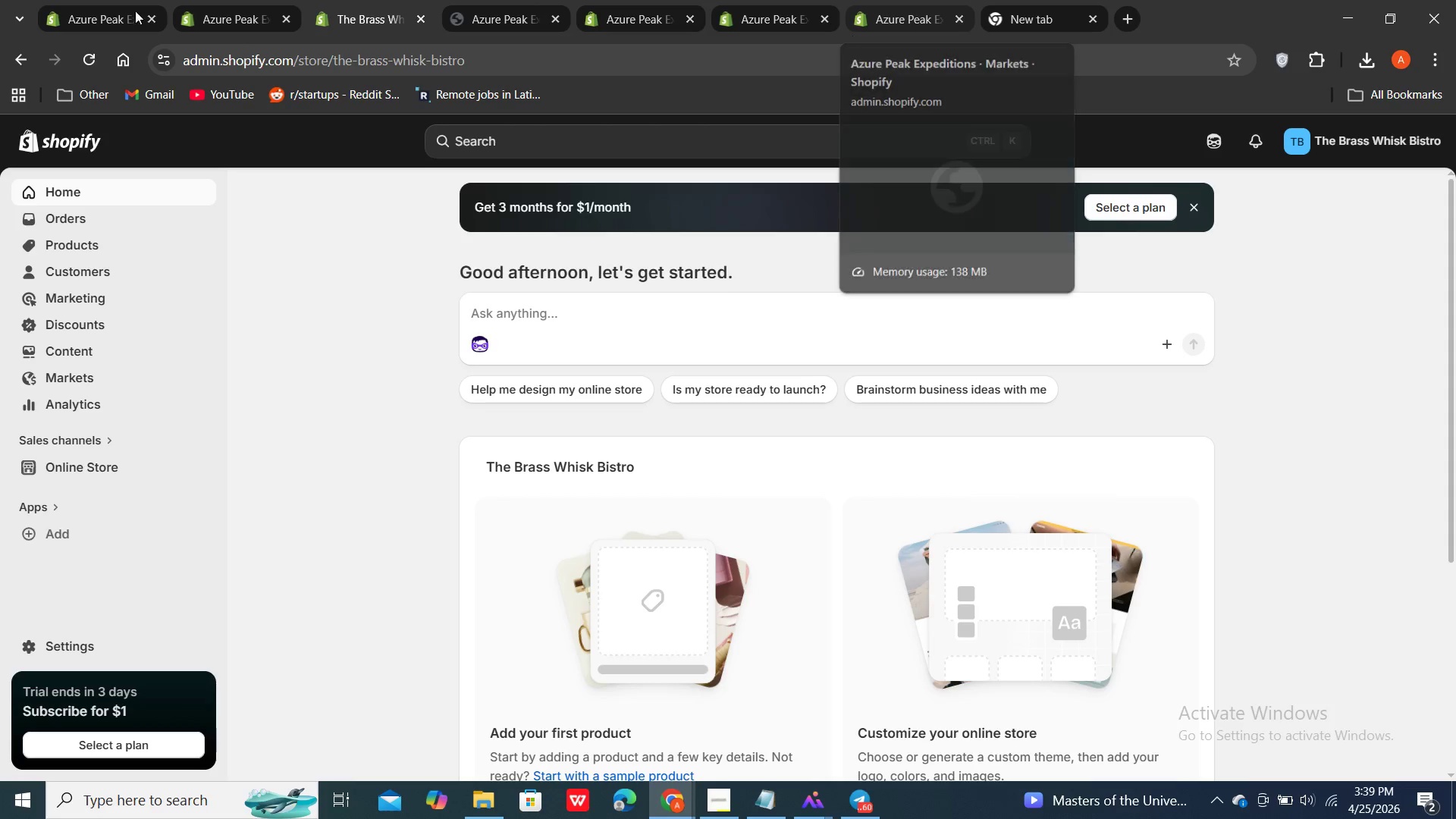 
left_click([83, 18])
 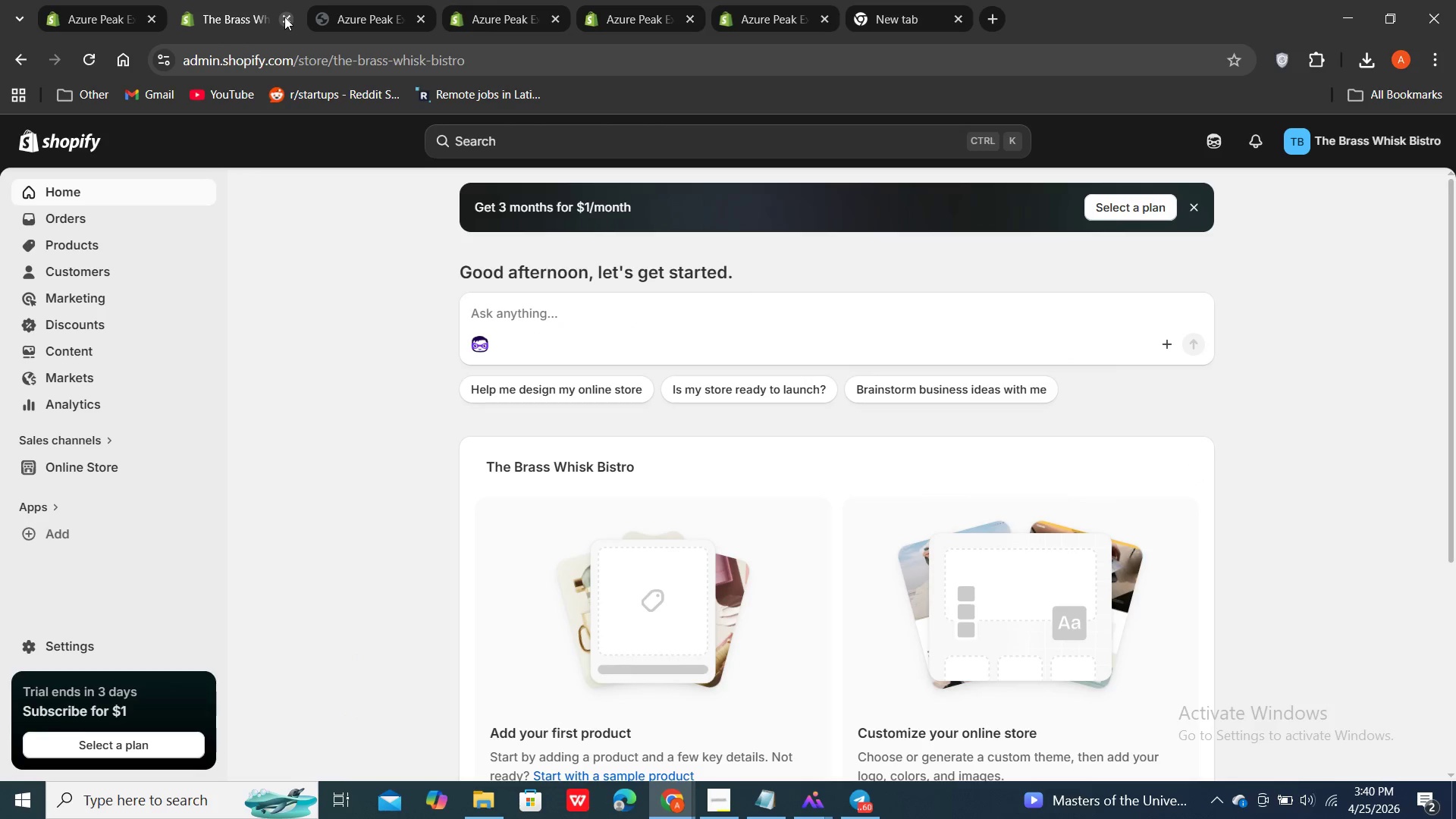 
wait(7.28)
 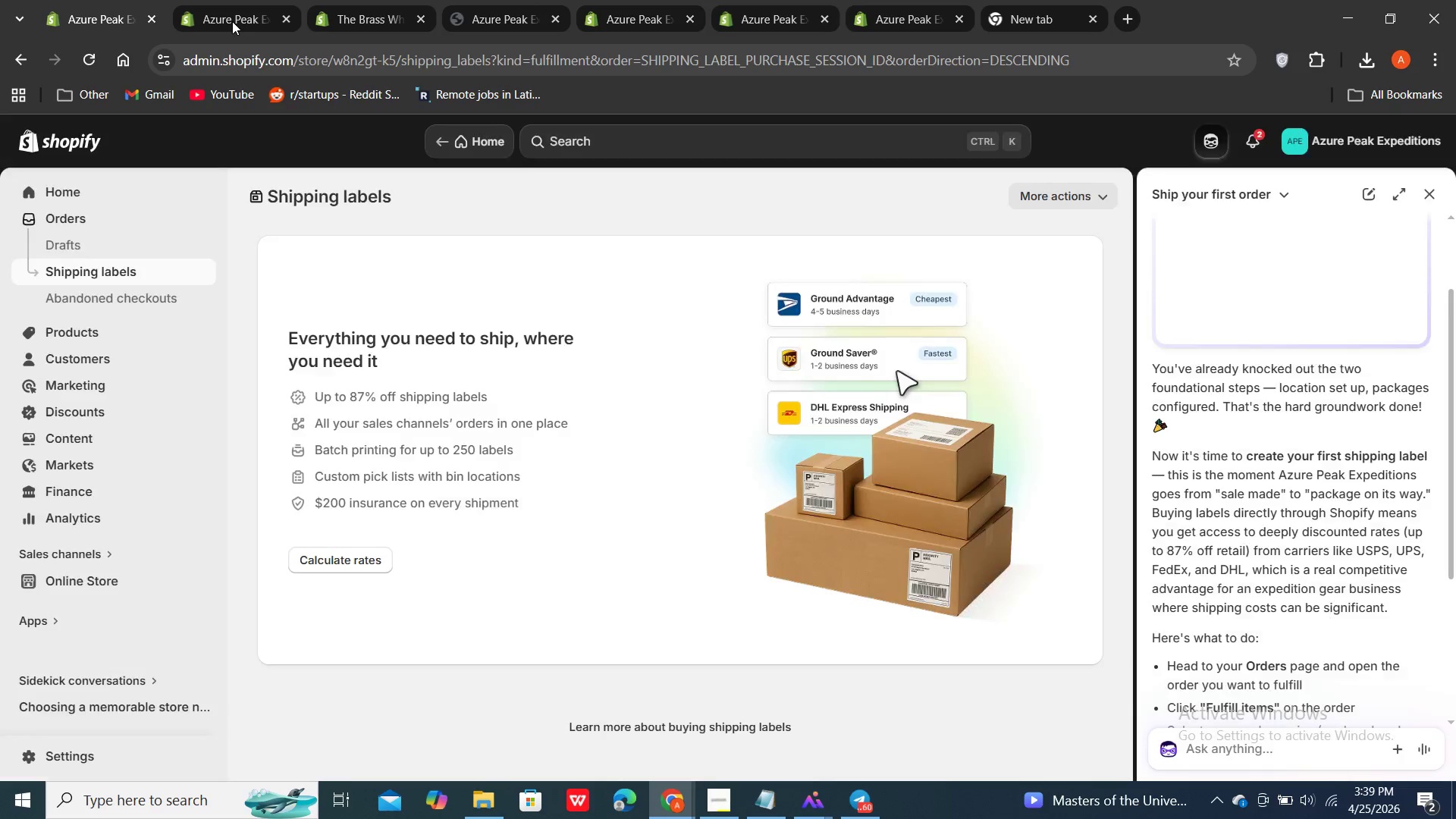 
left_click([95, 22])
 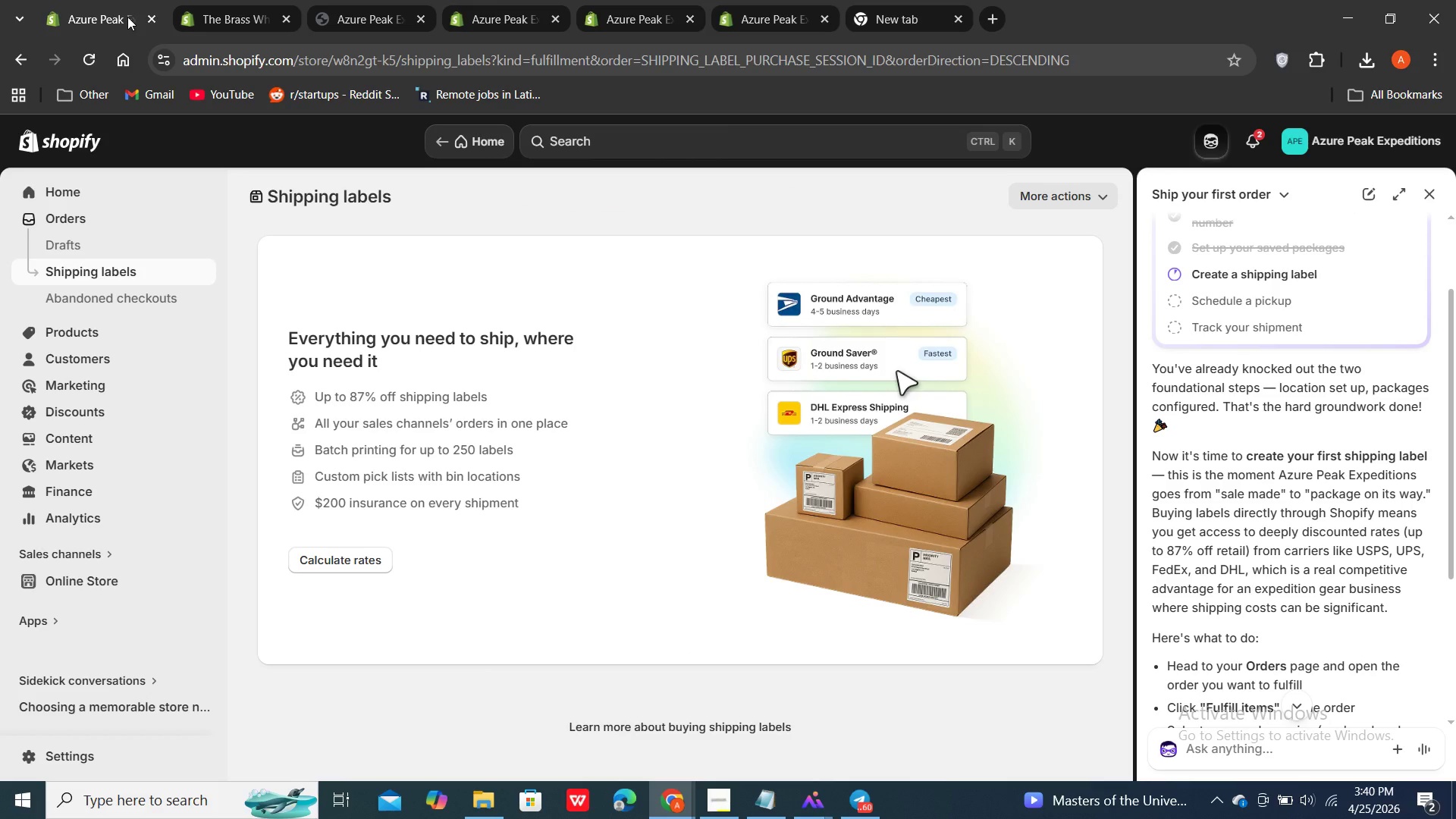 
double_click([380, 17])
 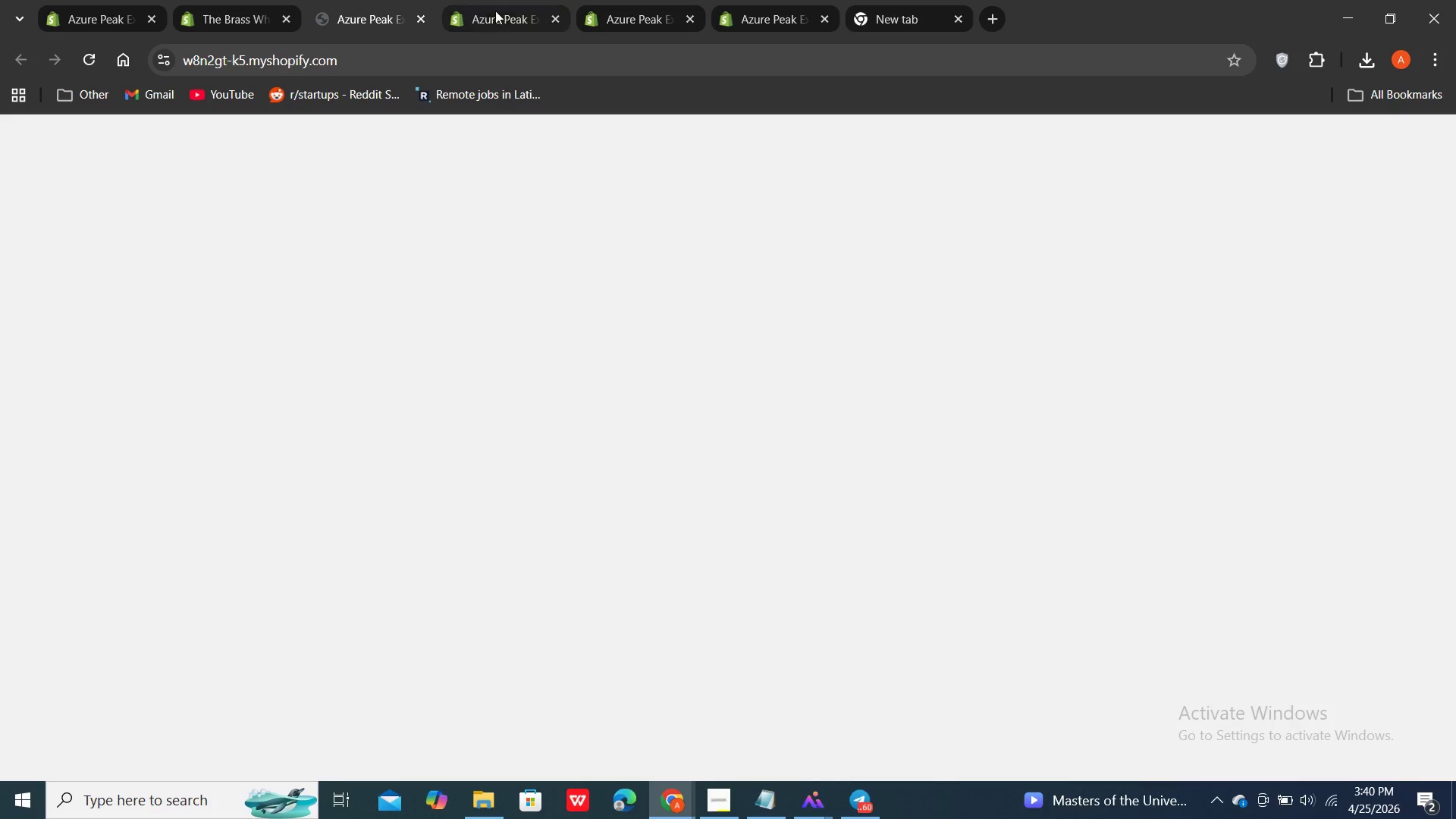 
mouse_move([499, 22])
 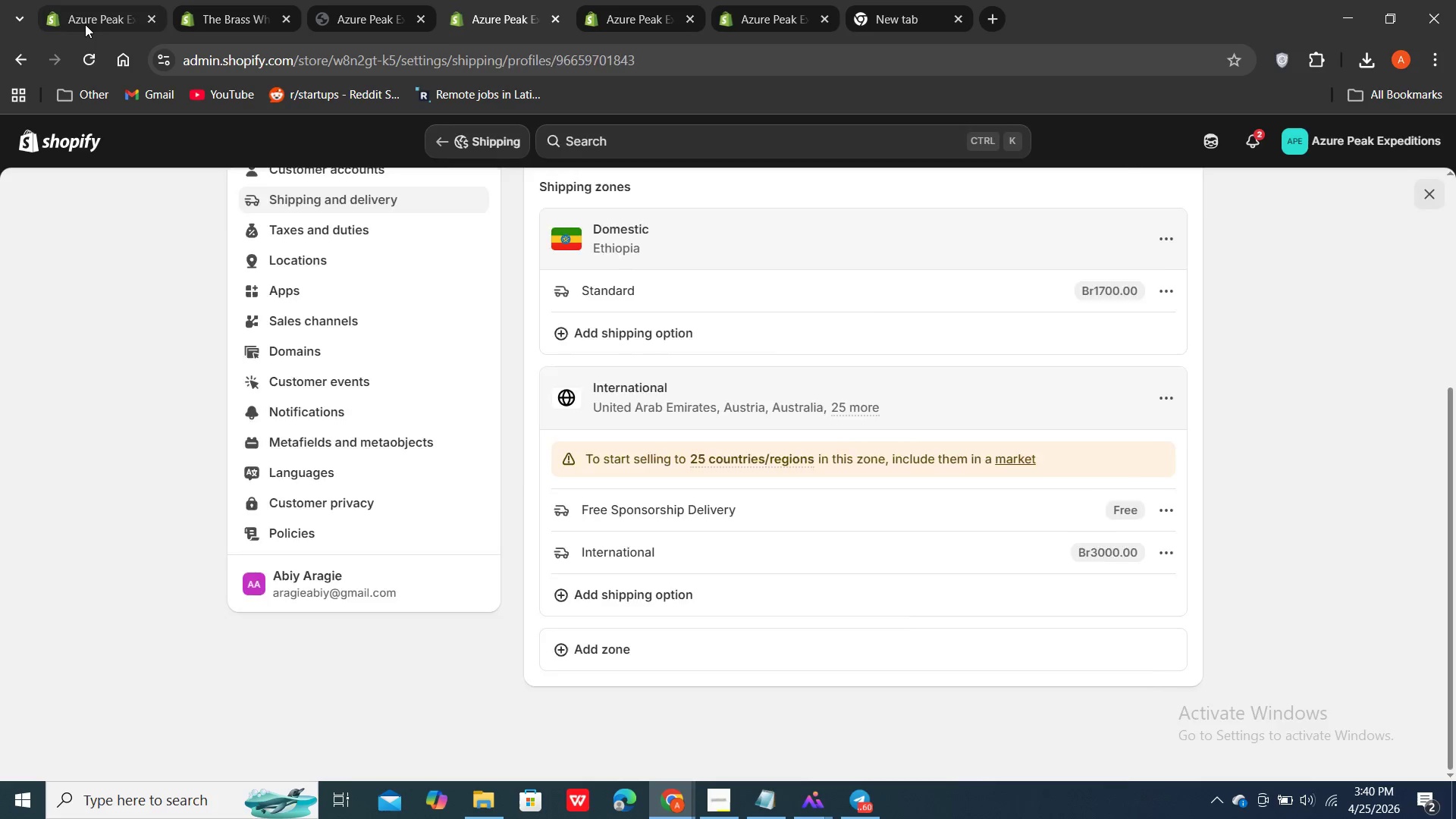 
left_click([85, 24])
 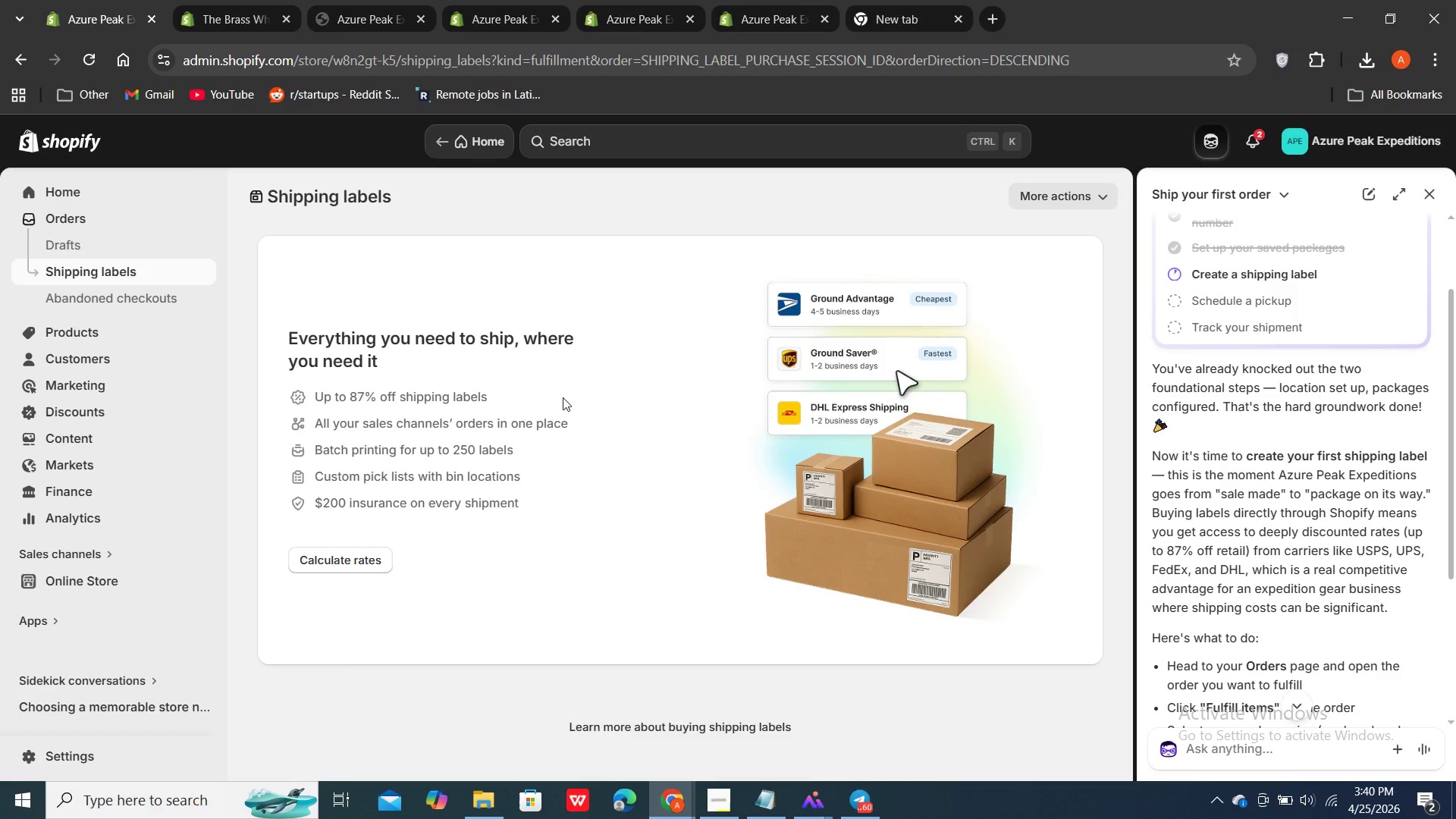 
scroll: coordinate [566, 412], scroll_direction: up, amount: 5.0
 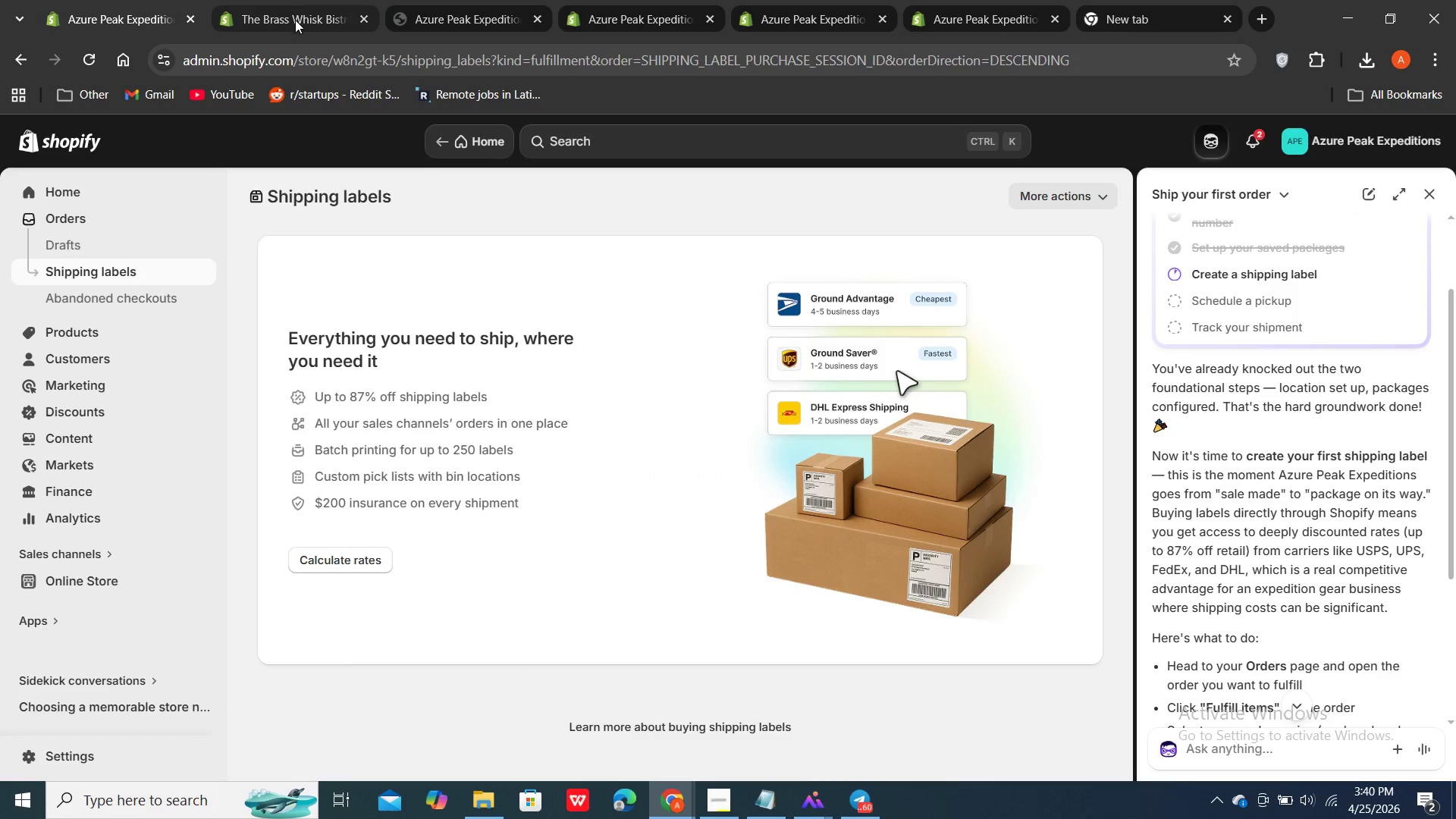 
left_click([295, 20])
 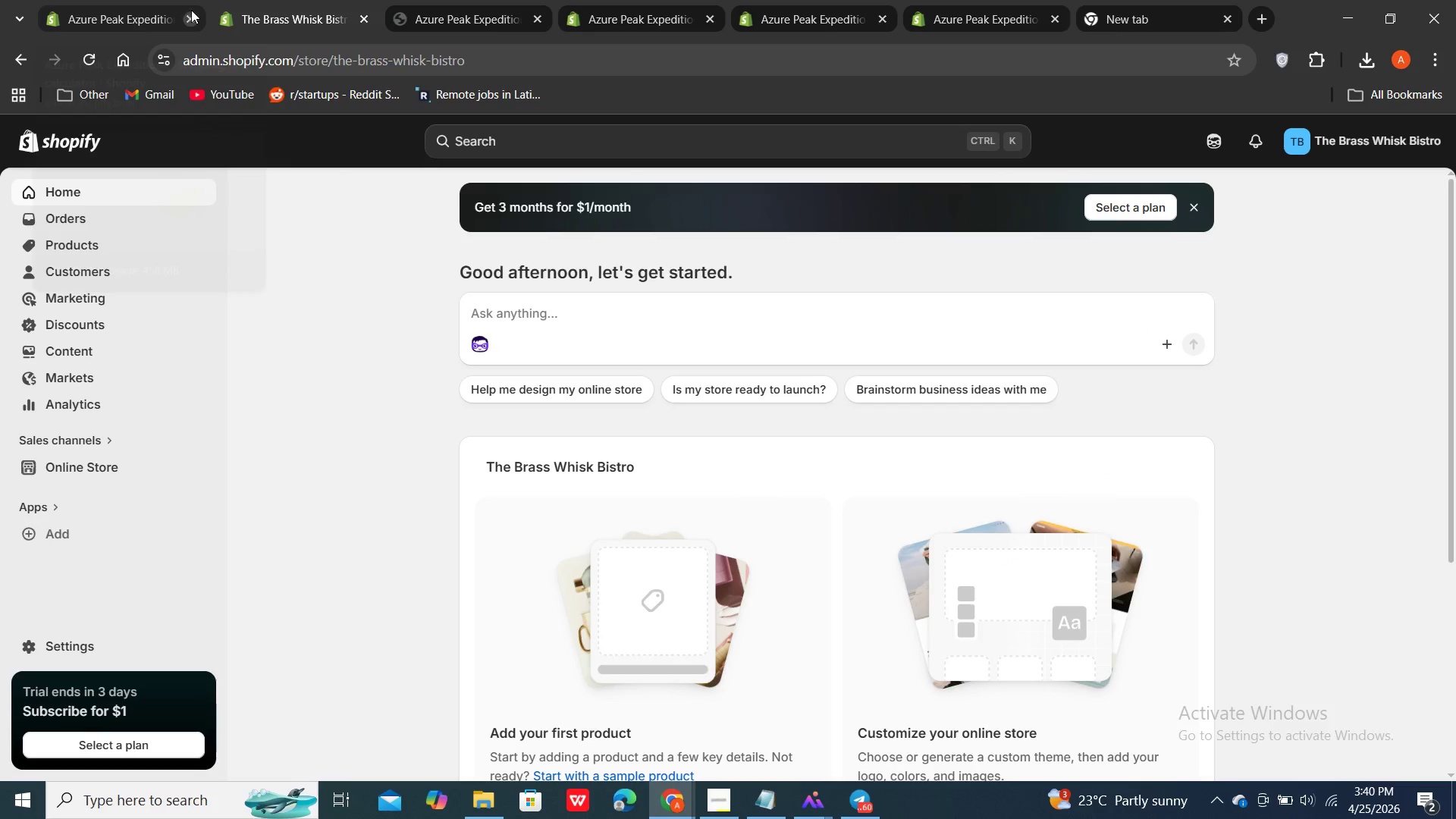 
double_click([188, 18])
 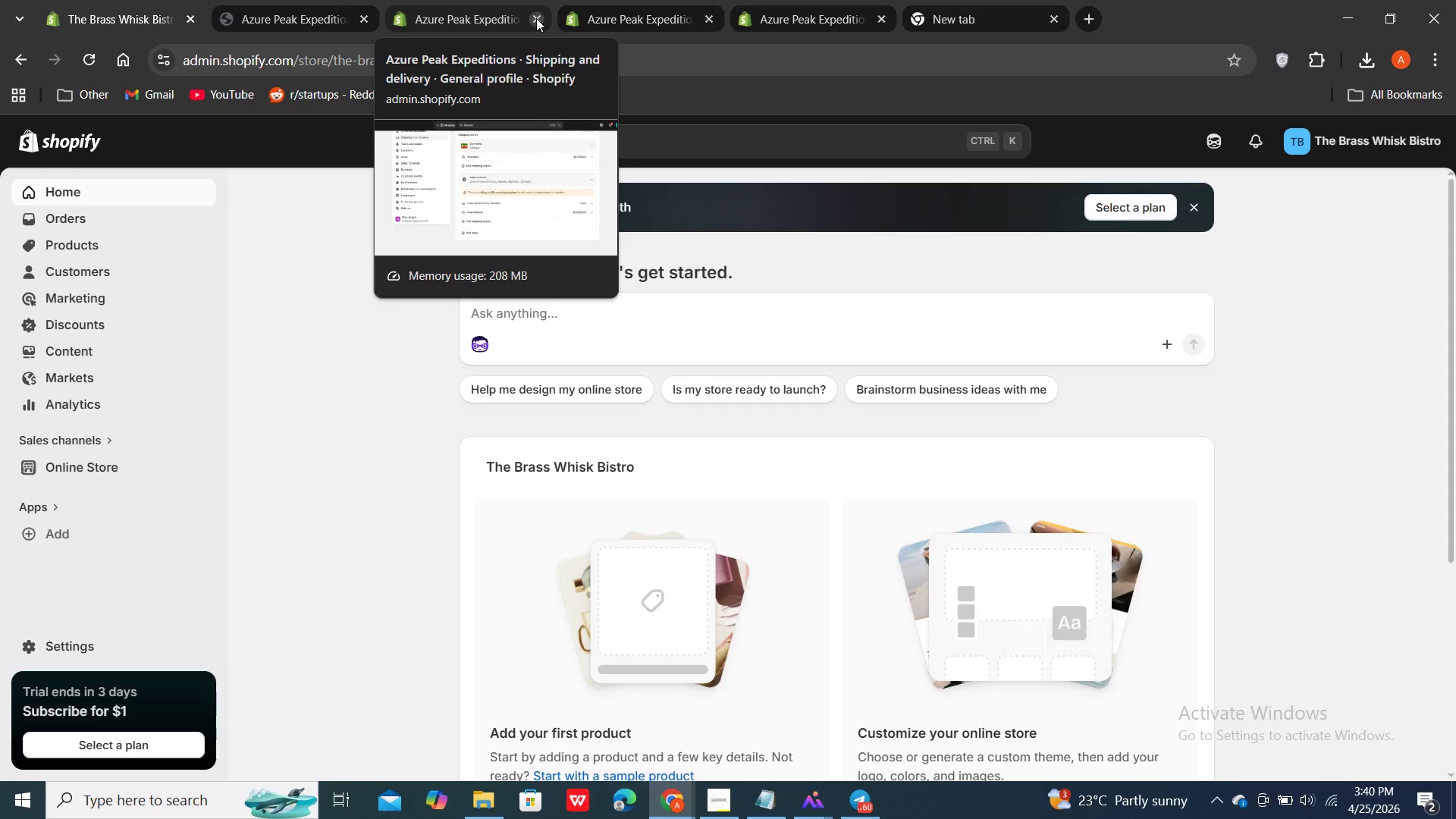 
double_click([536, 18])
 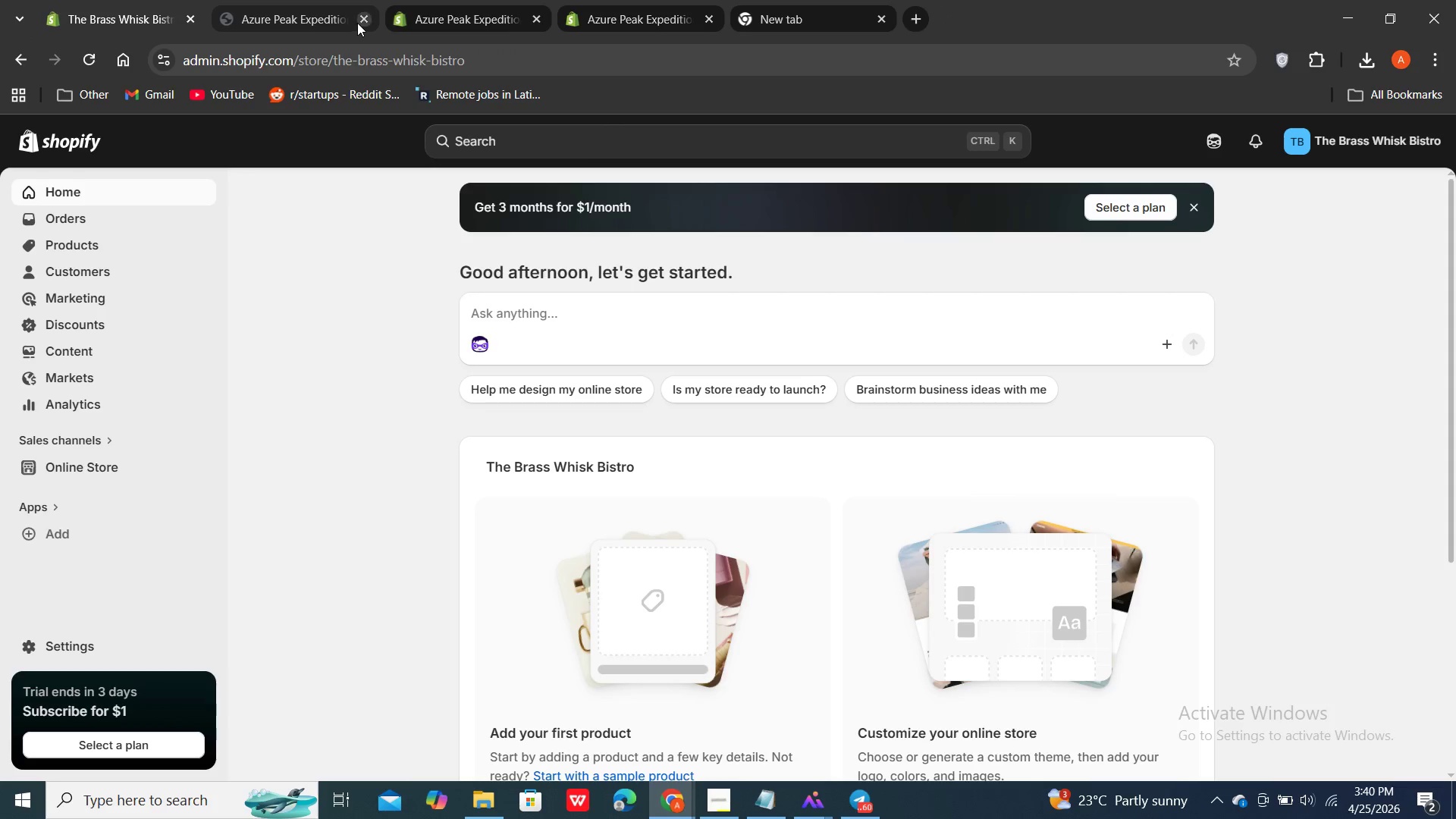 
left_click([364, 17])
 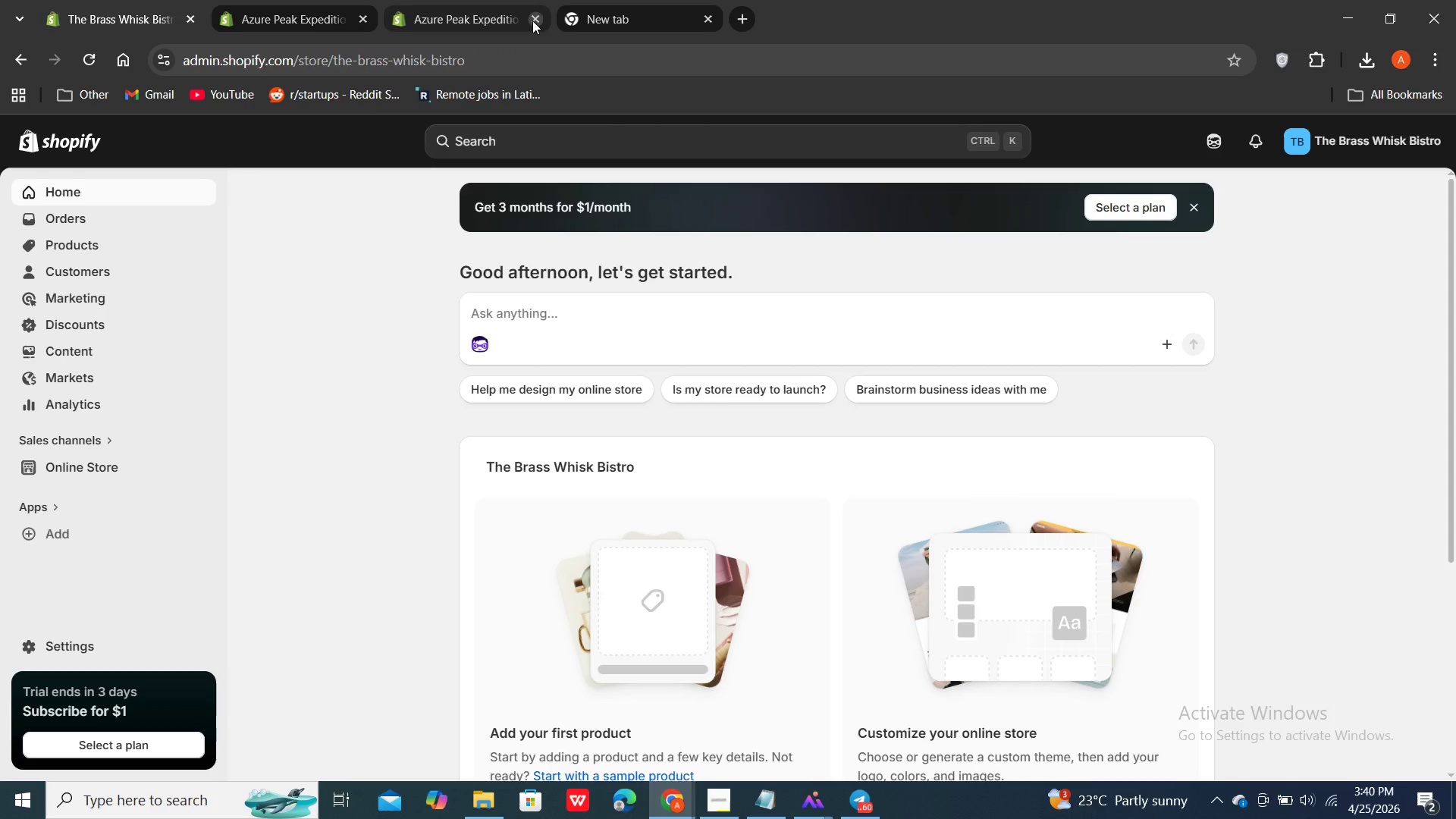 
double_click([533, 20])
 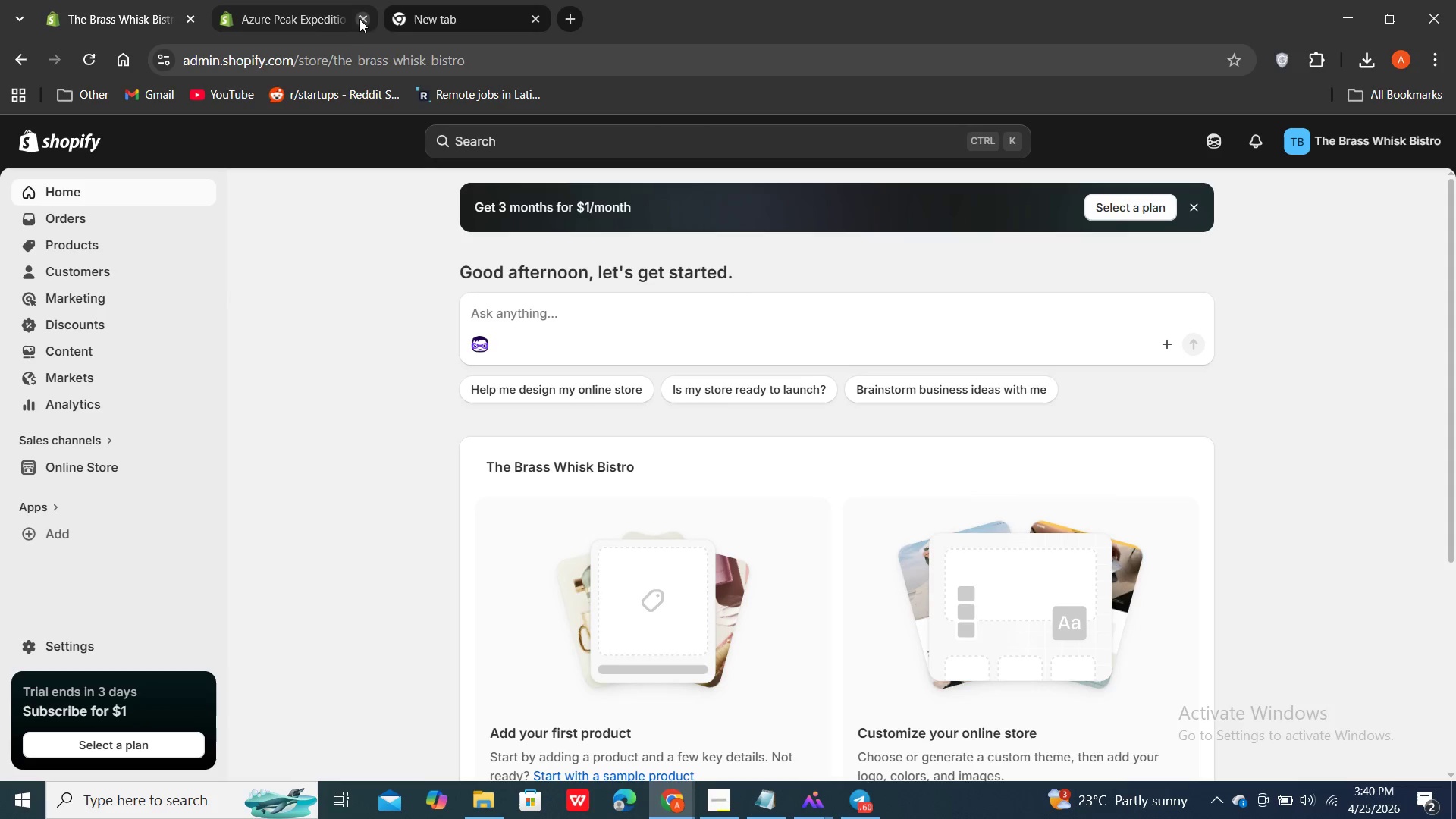 
double_click([363, 17])
 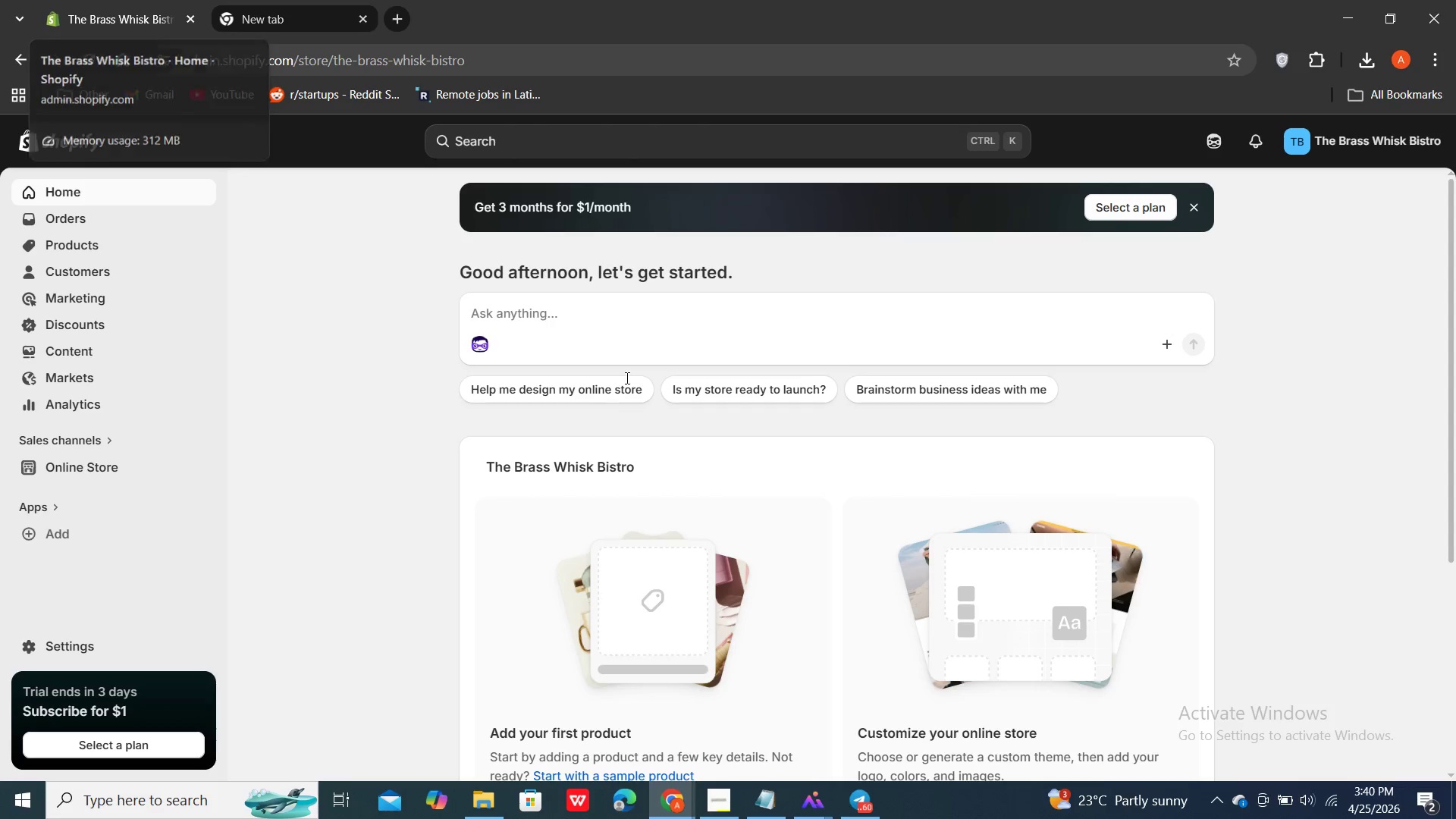 
scroll: coordinate [626, 378], scroll_direction: up, amount: 3.0
 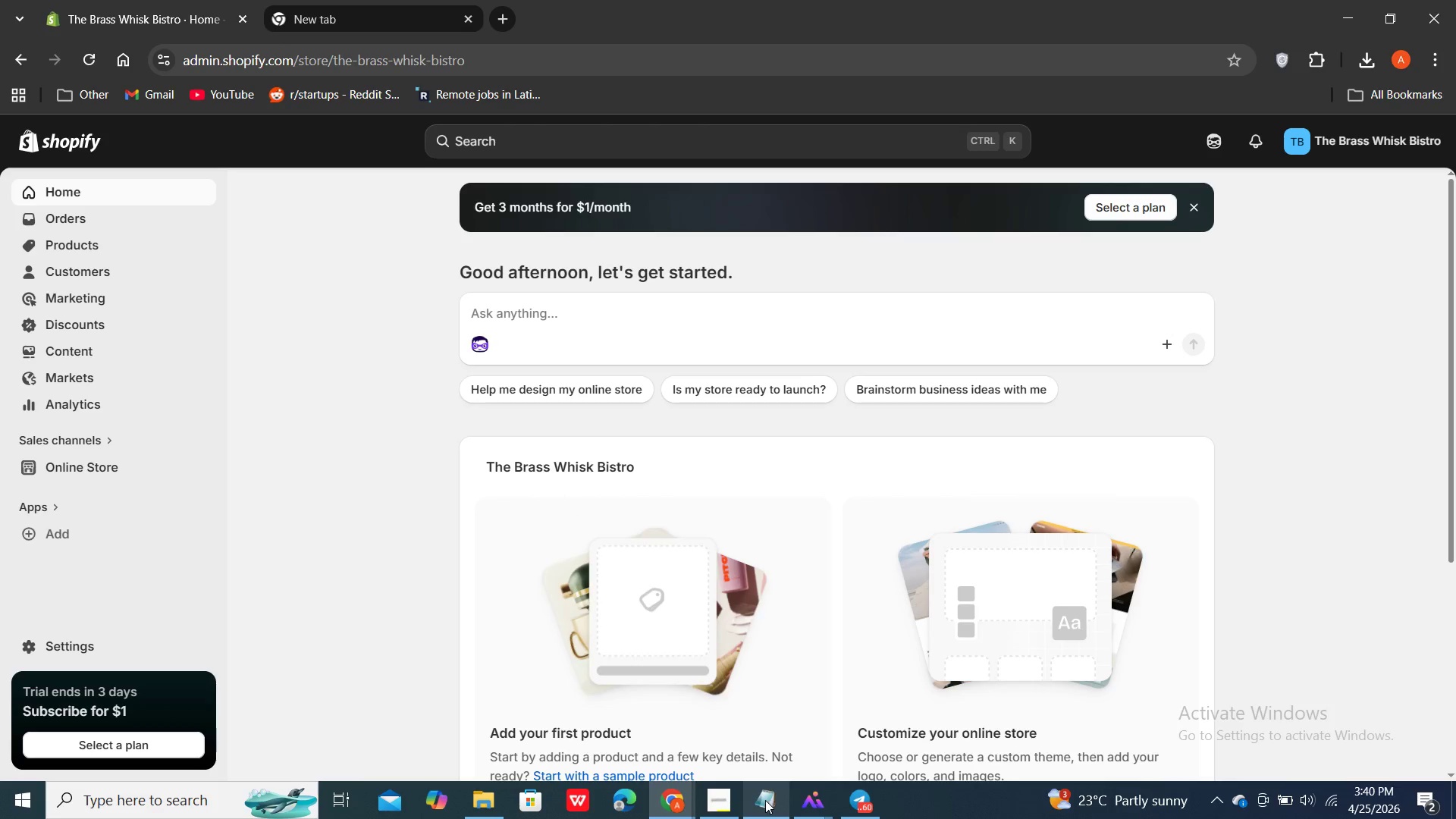 
left_click([765, 800])
 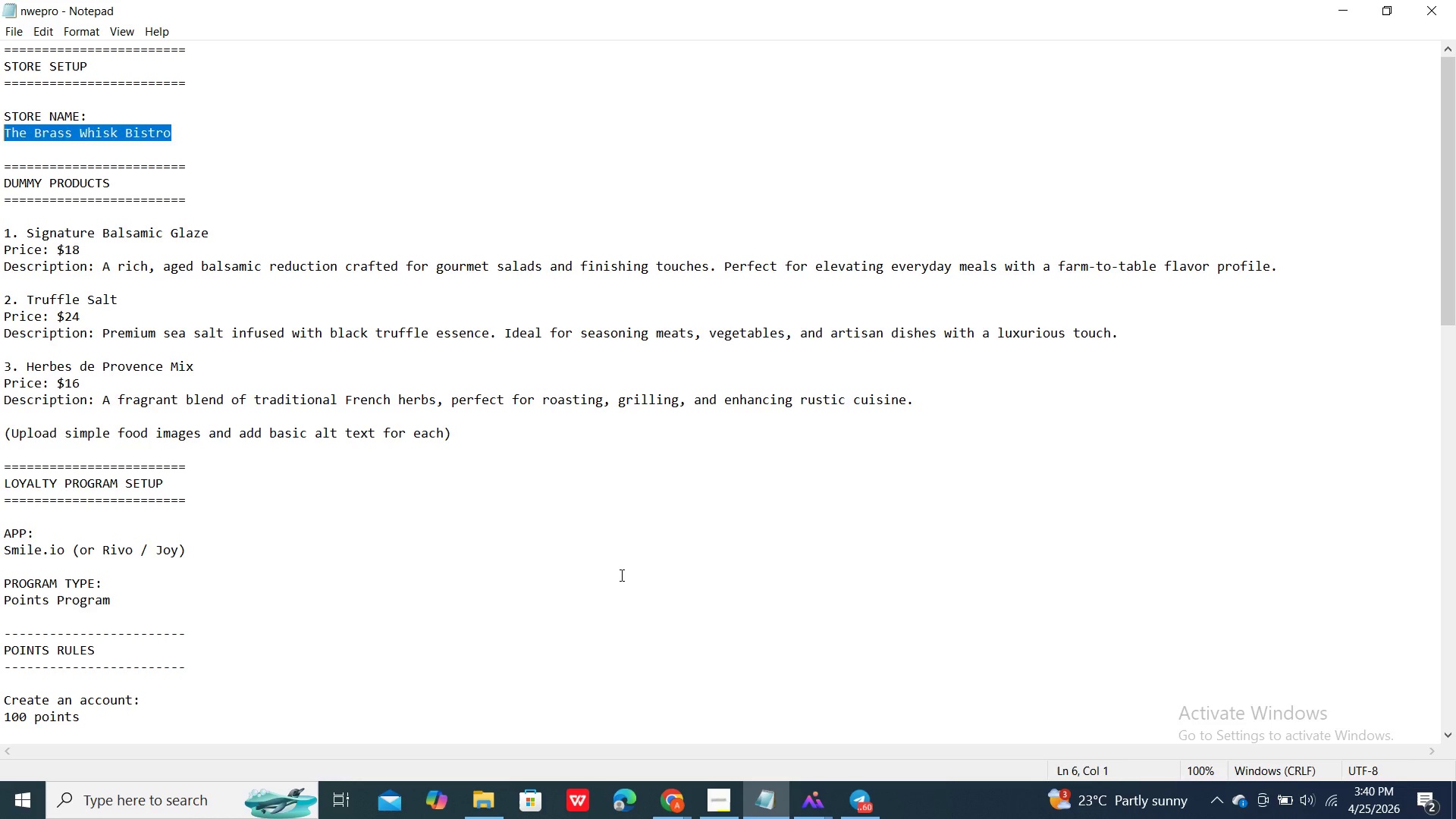 
double_click([620, 574])
 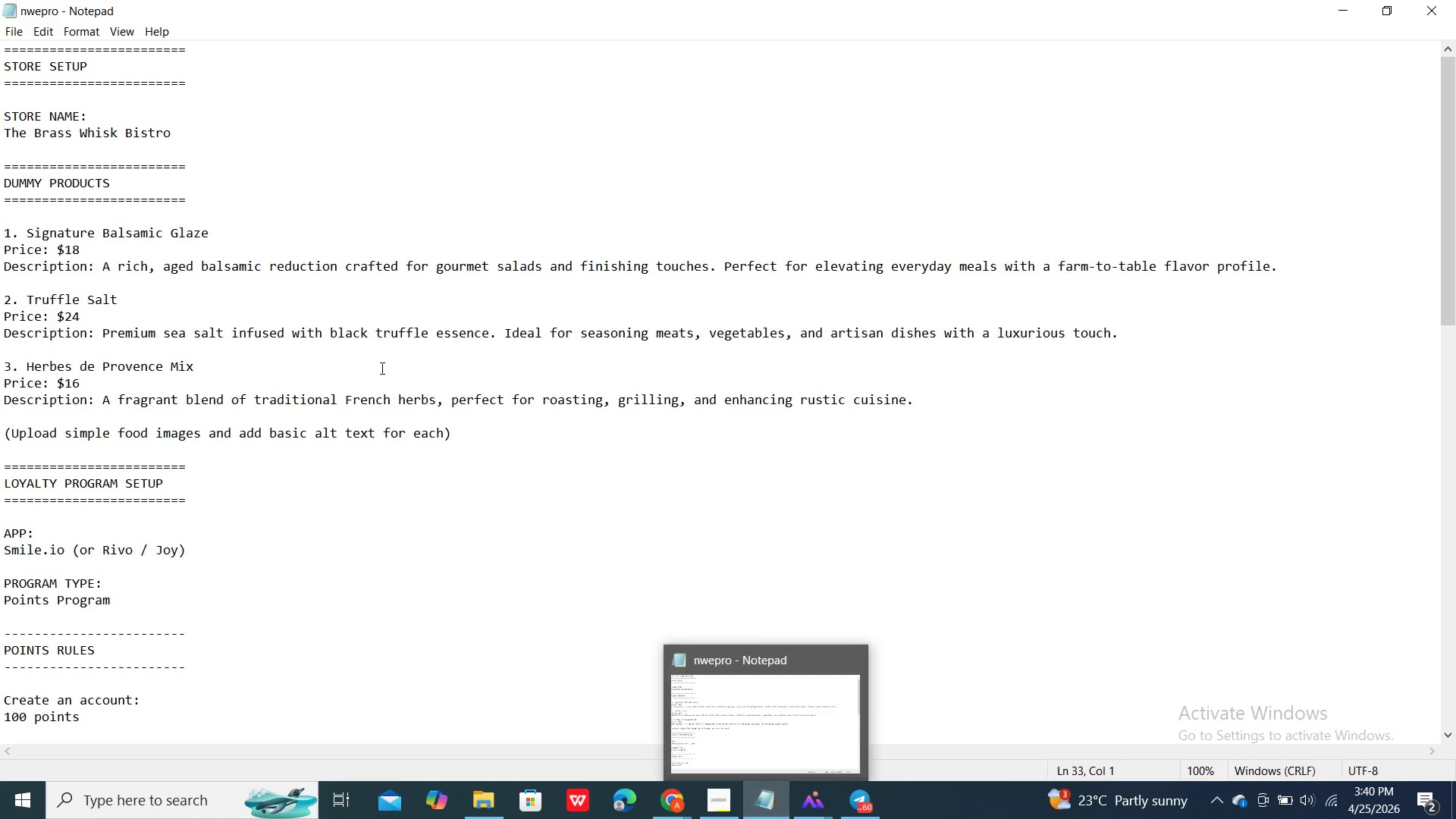 
left_click([271, 226])
 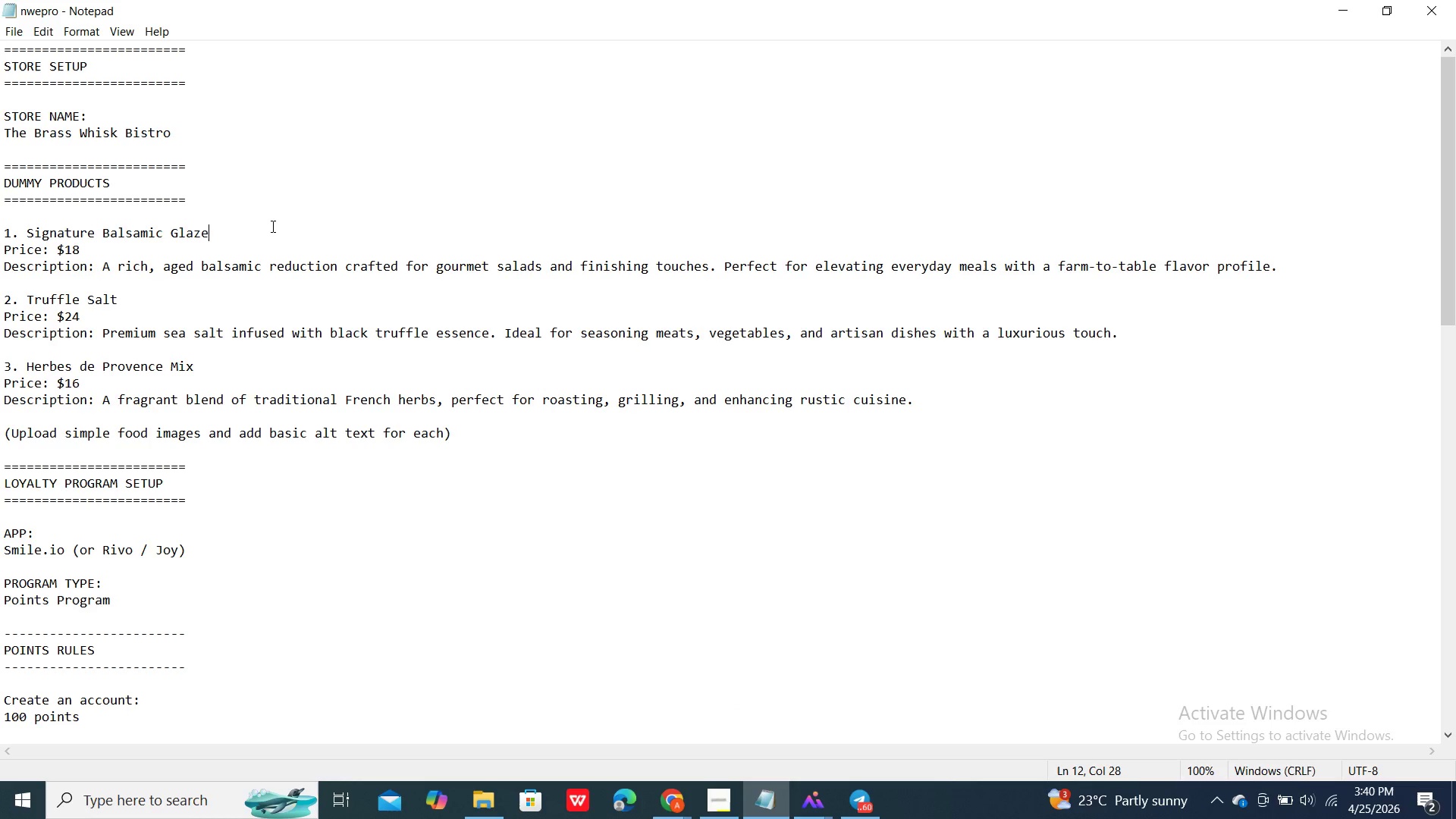 
left_click([271, 226])
 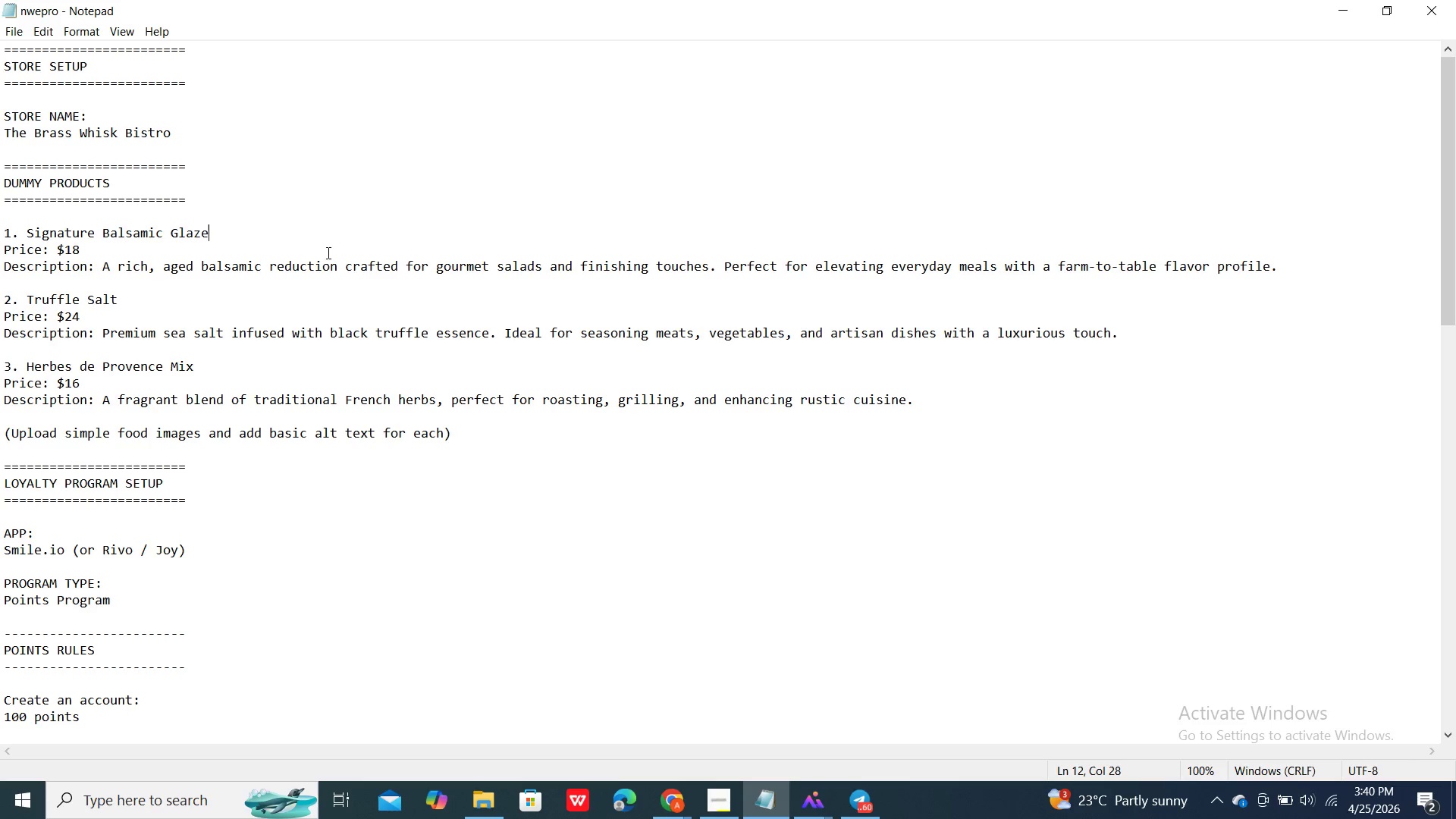 
left_click_drag(start_coordinate=[273, 228], to_coordinate=[21, 232])
 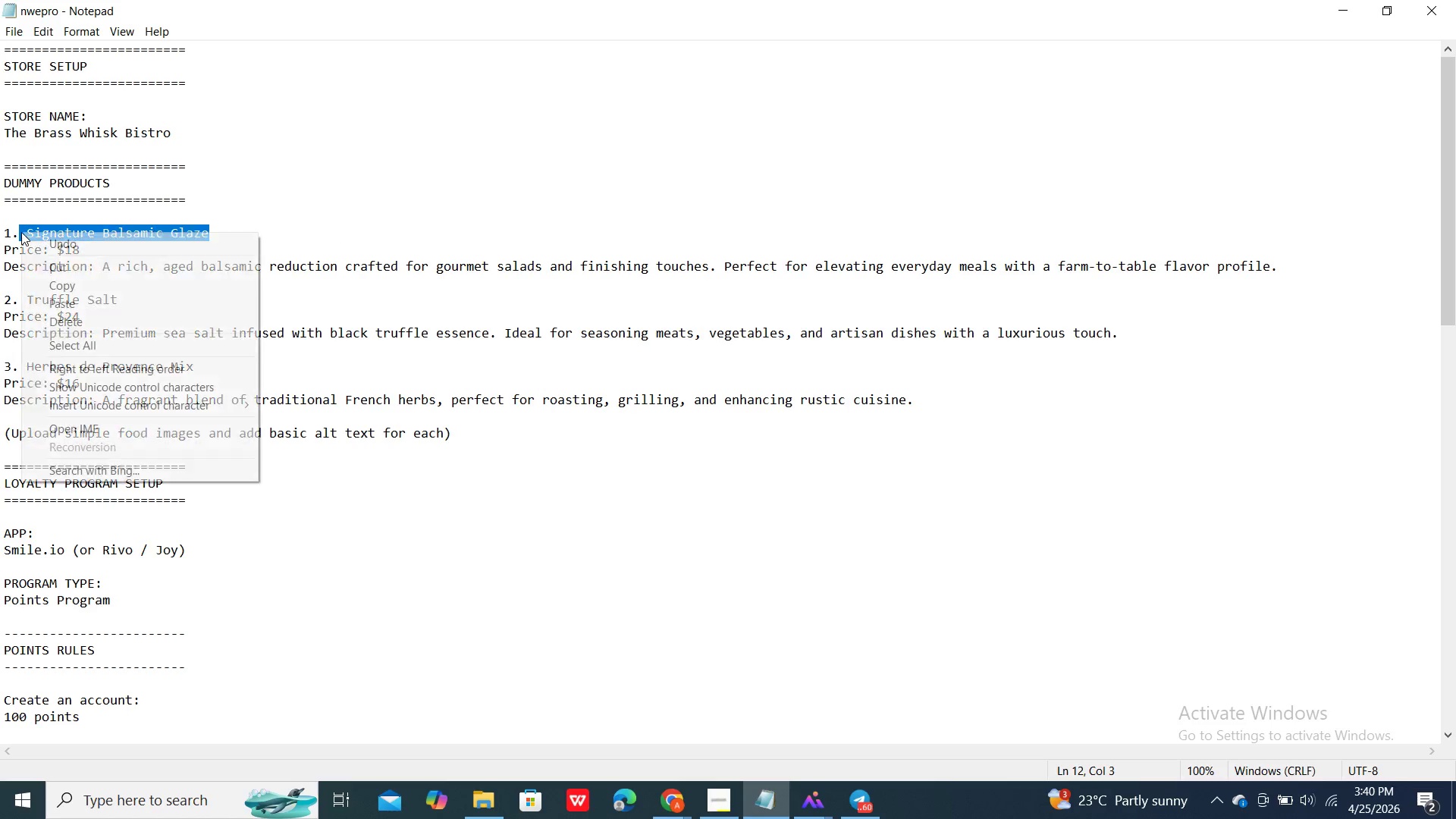 
right_click([21, 232])
 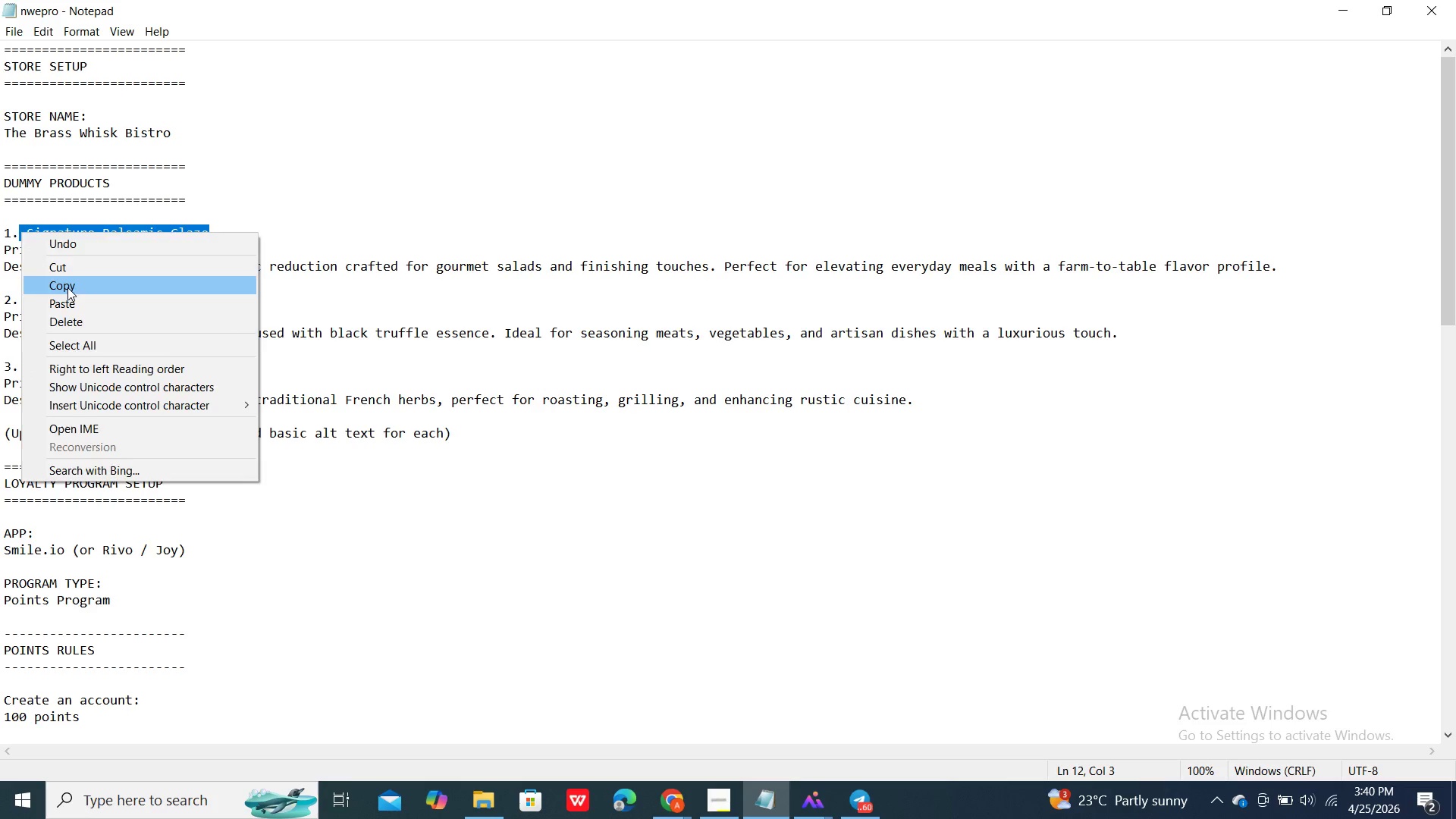 
left_click([67, 287])
 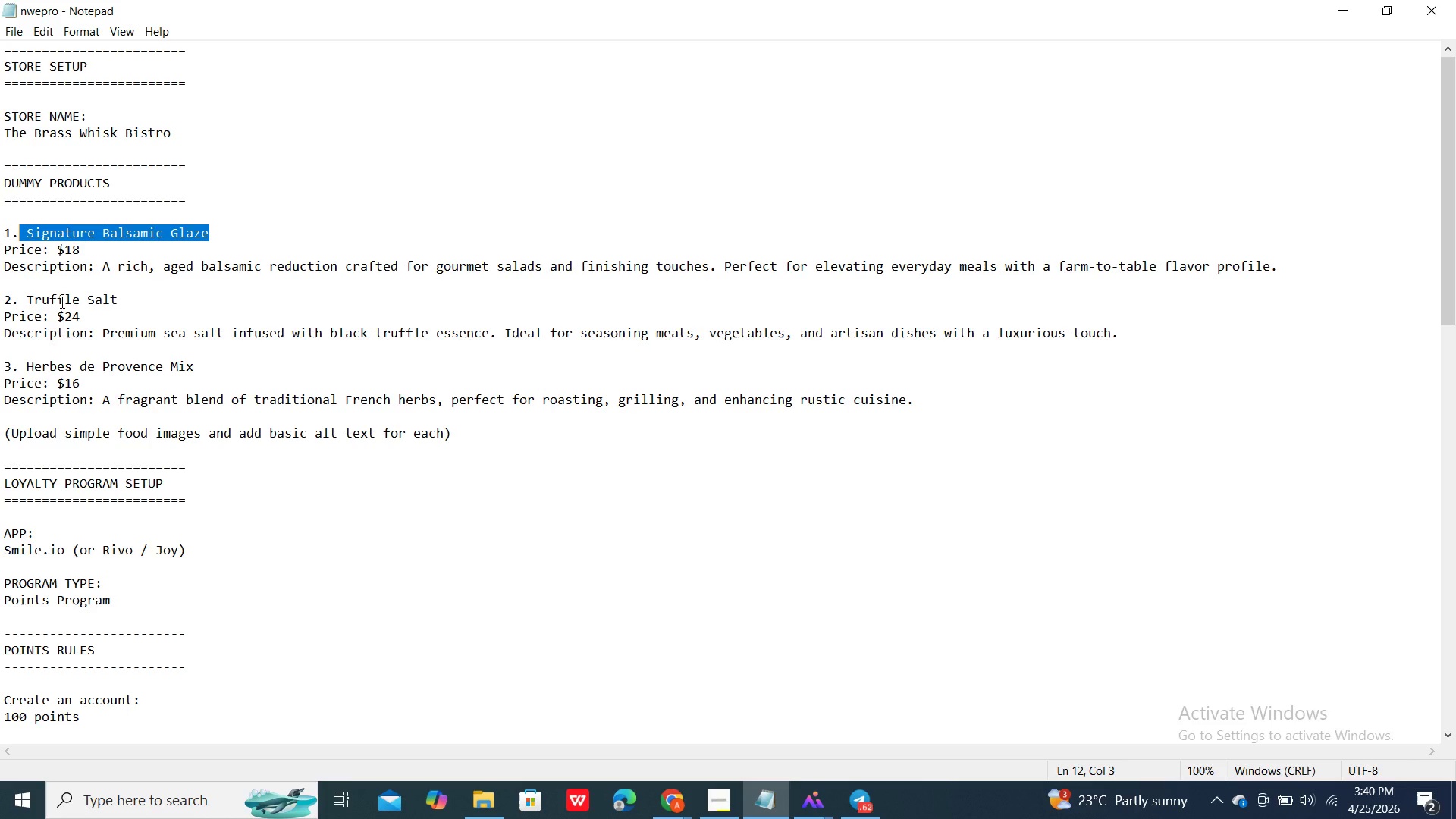 
wait(9.98)
 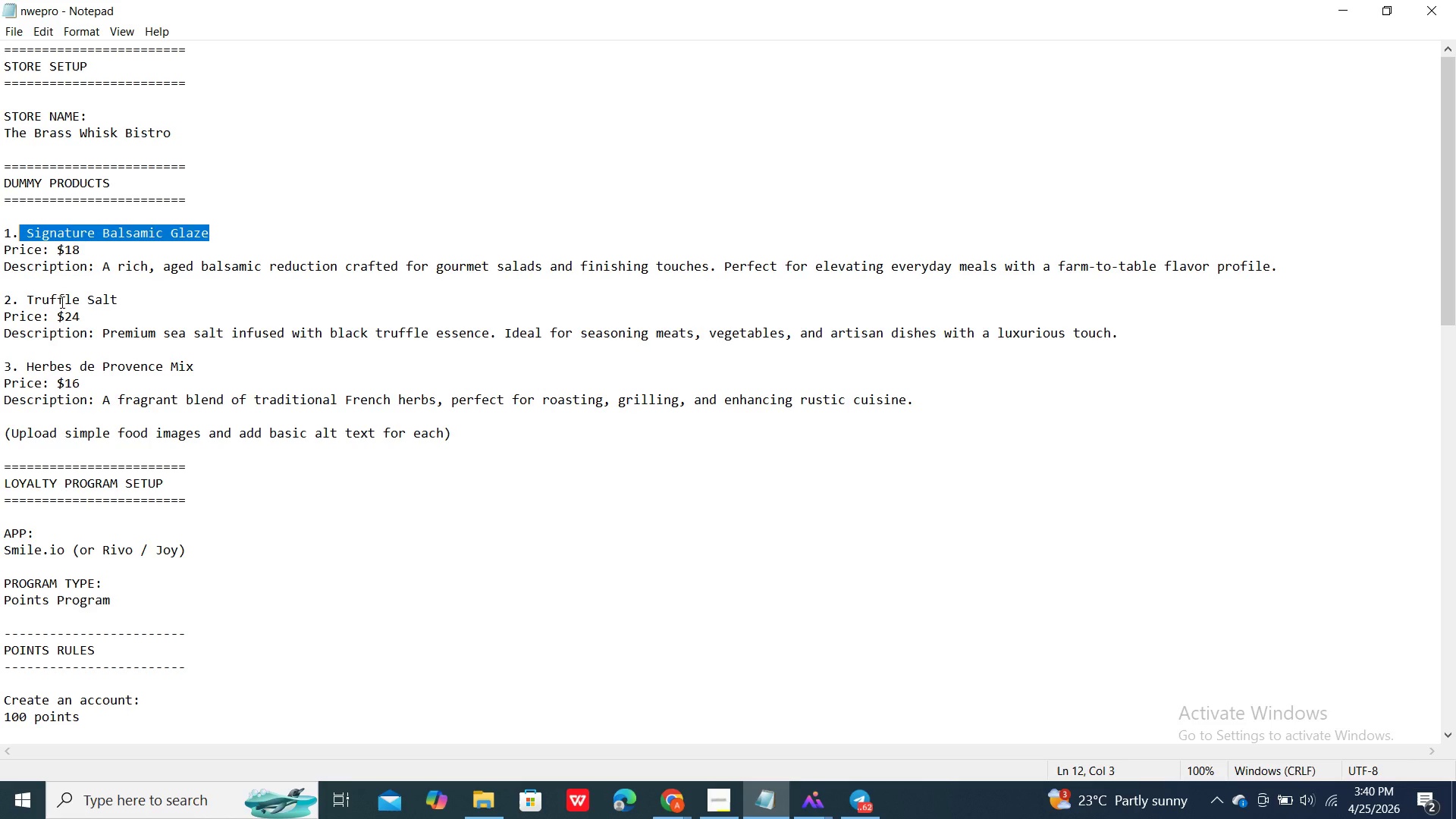 
mouse_move([861, 798])